 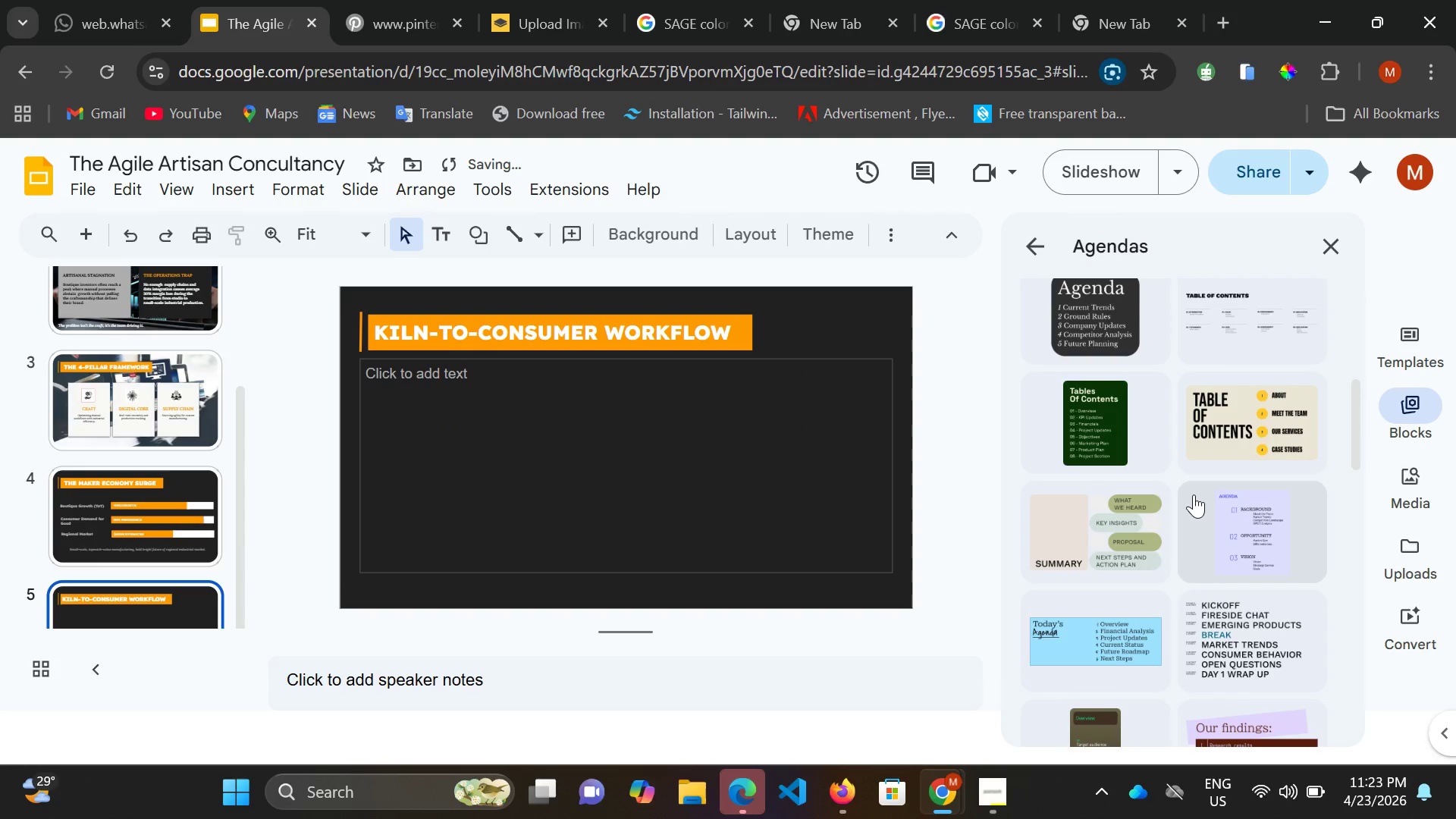 
scroll: coordinate [1128, 584], scroll_direction: down, amount: 10.0
 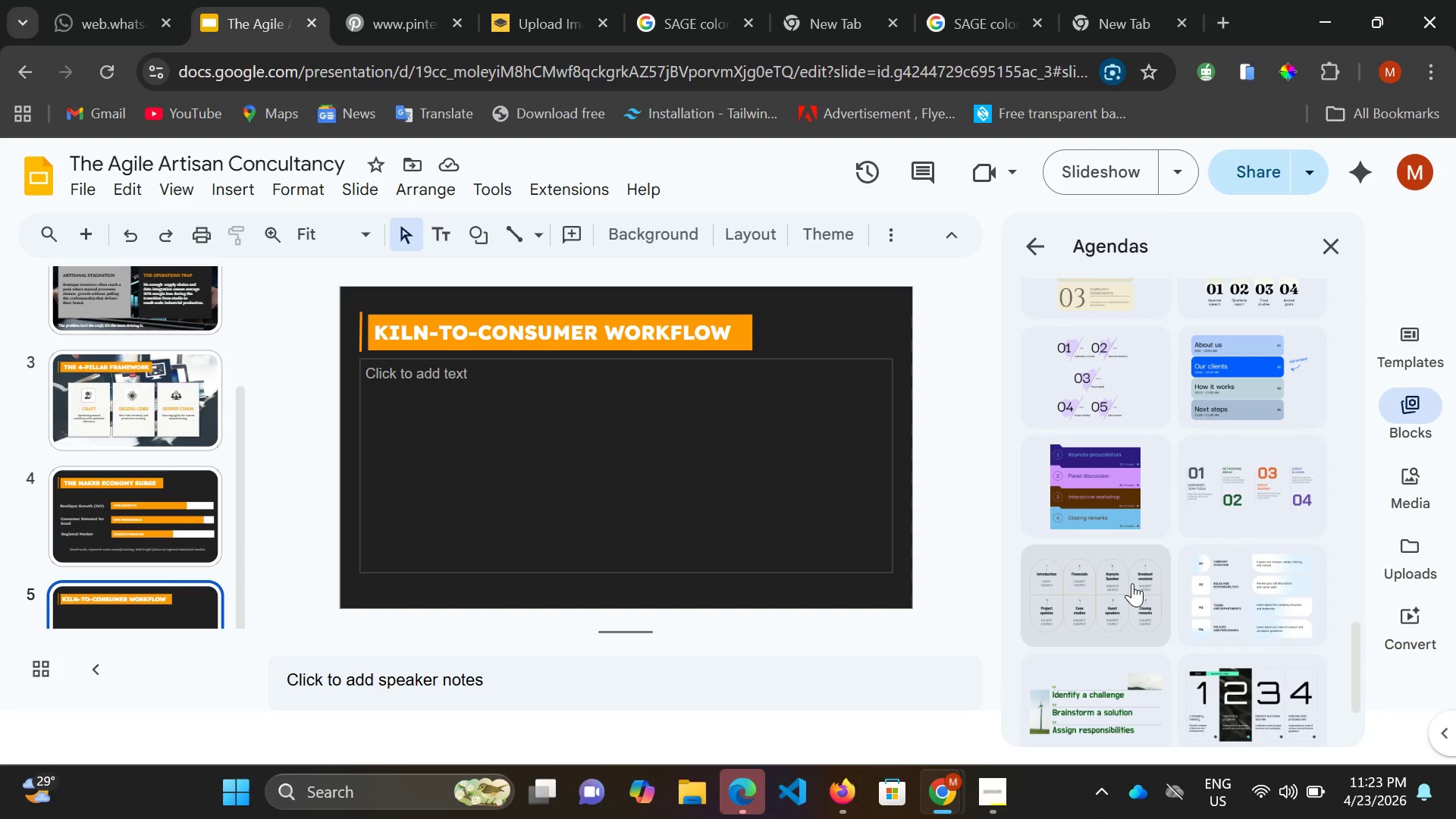 
scroll: coordinate [1137, 579], scroll_direction: down, amount: 5.0
 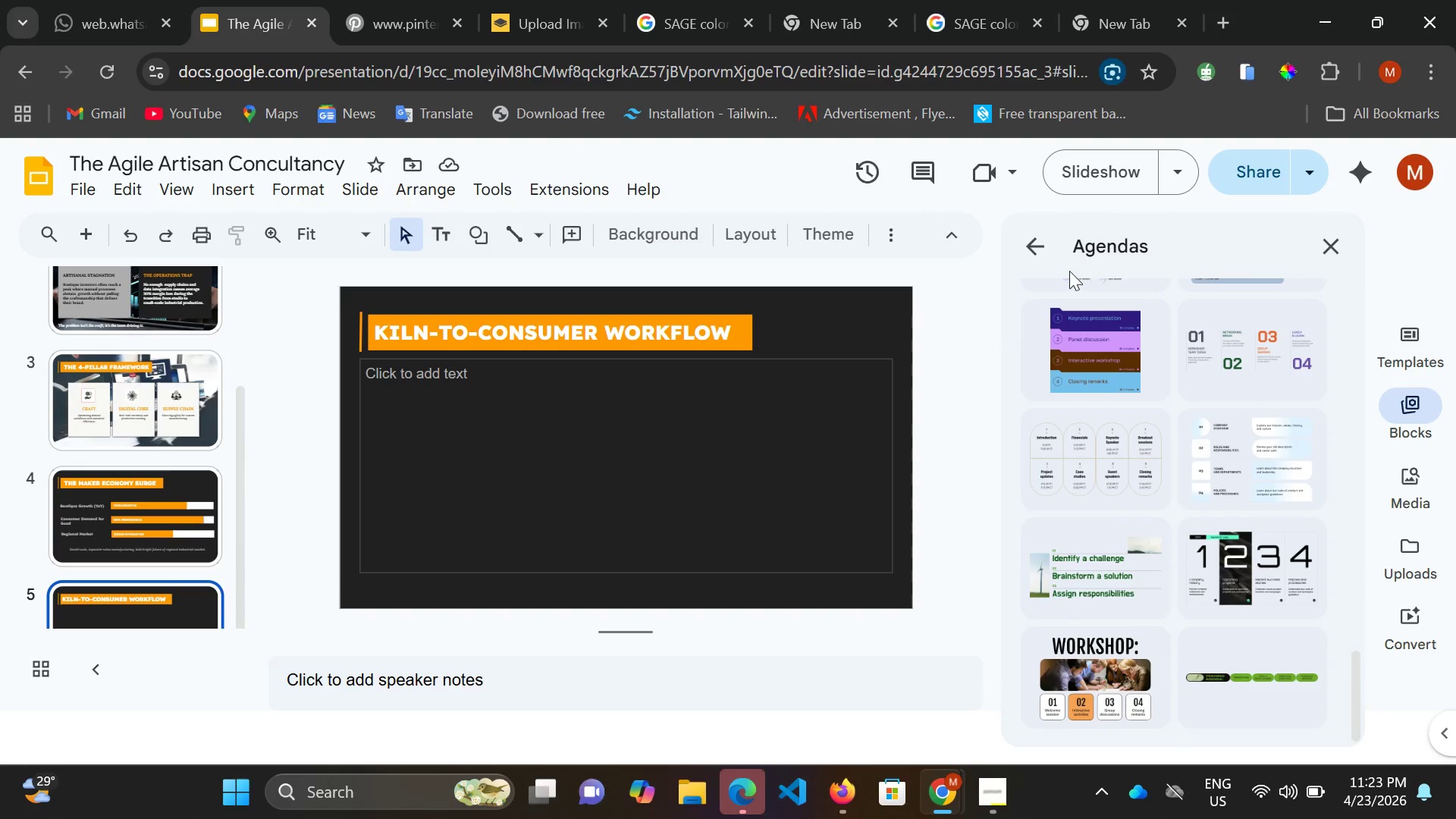 
left_click([1040, 257])
 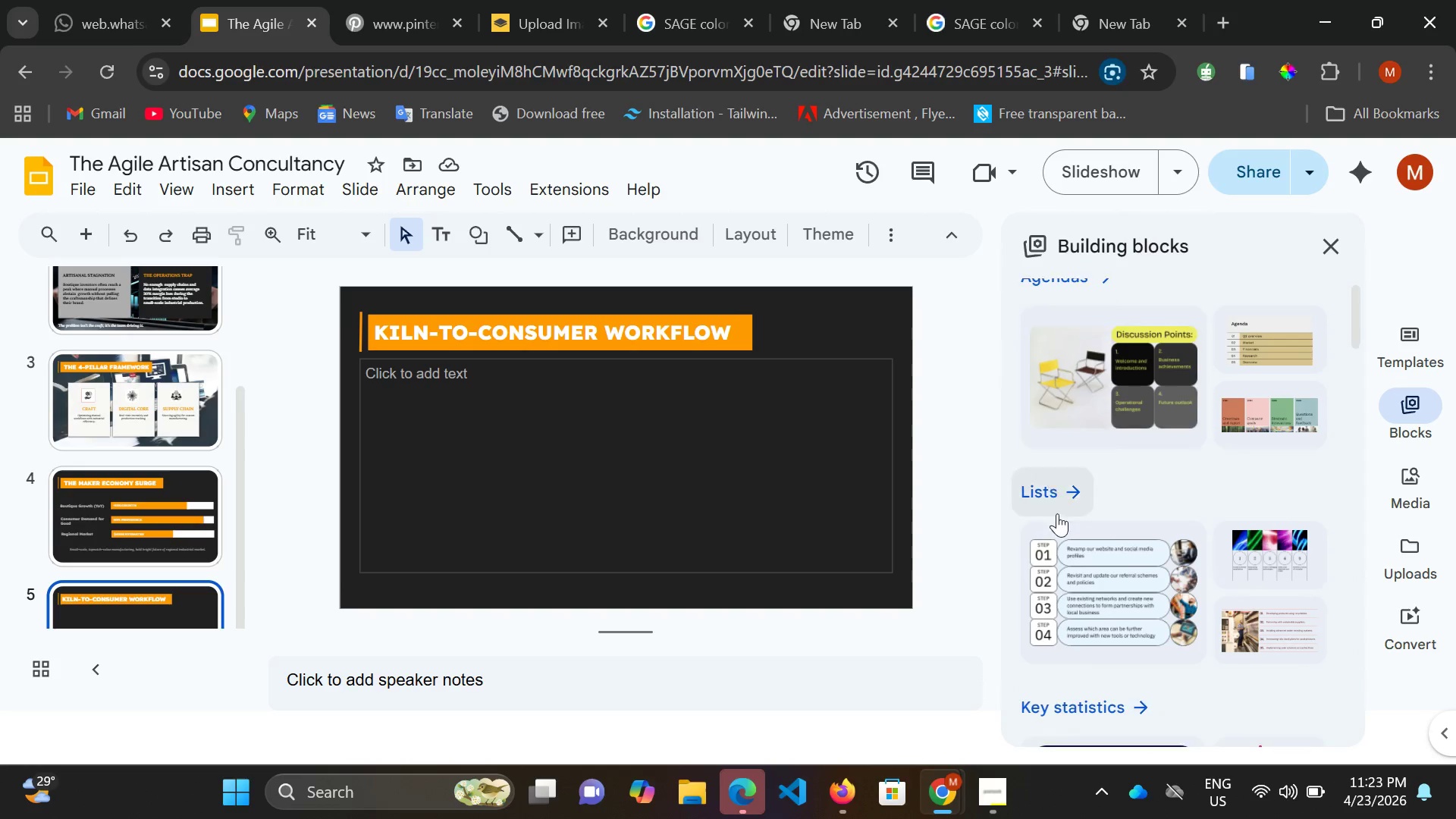 
scroll: coordinate [1059, 541], scroll_direction: down, amount: 11.0
 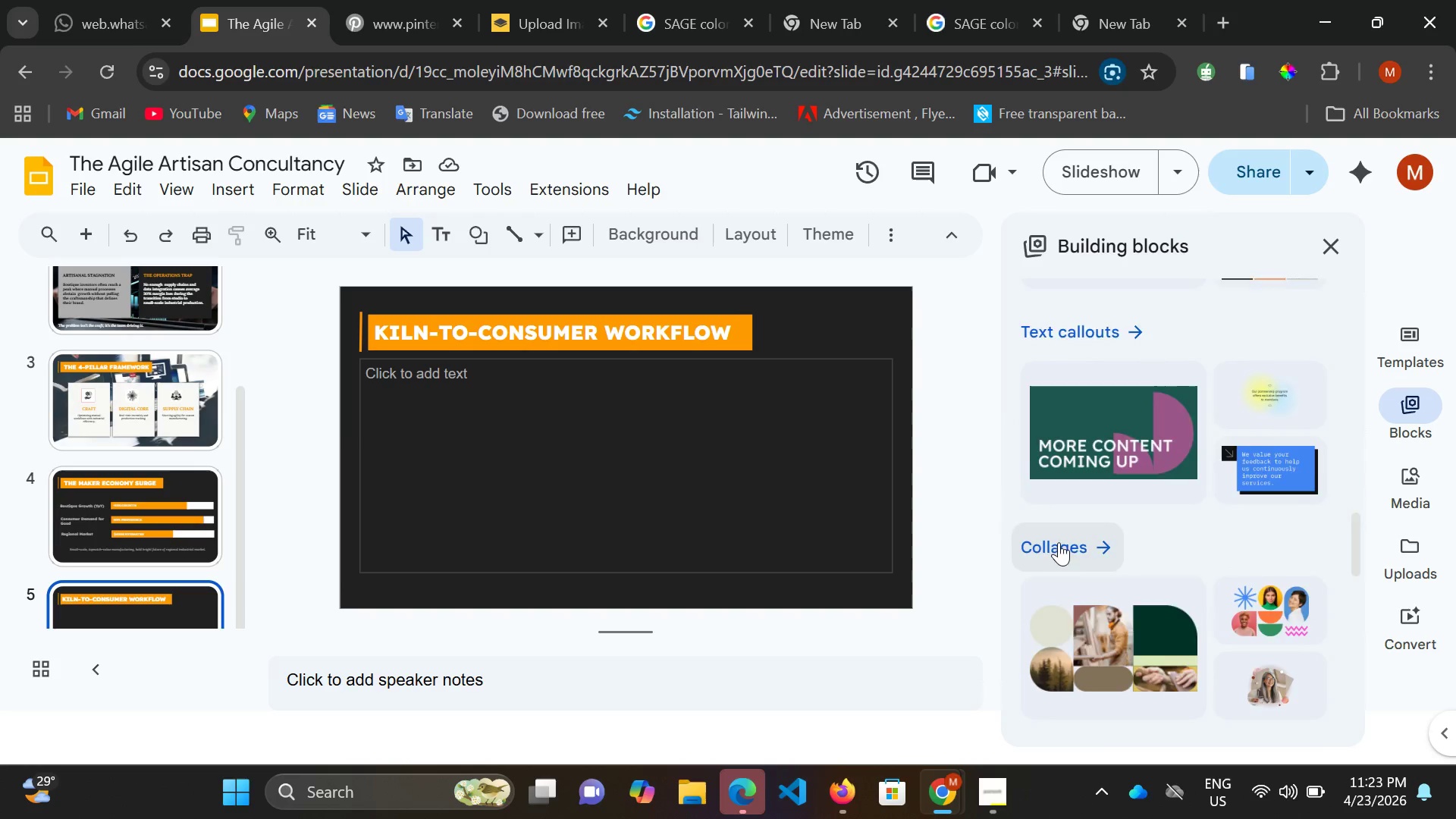 
scroll: coordinate [1062, 542], scroll_direction: down, amount: 13.0
 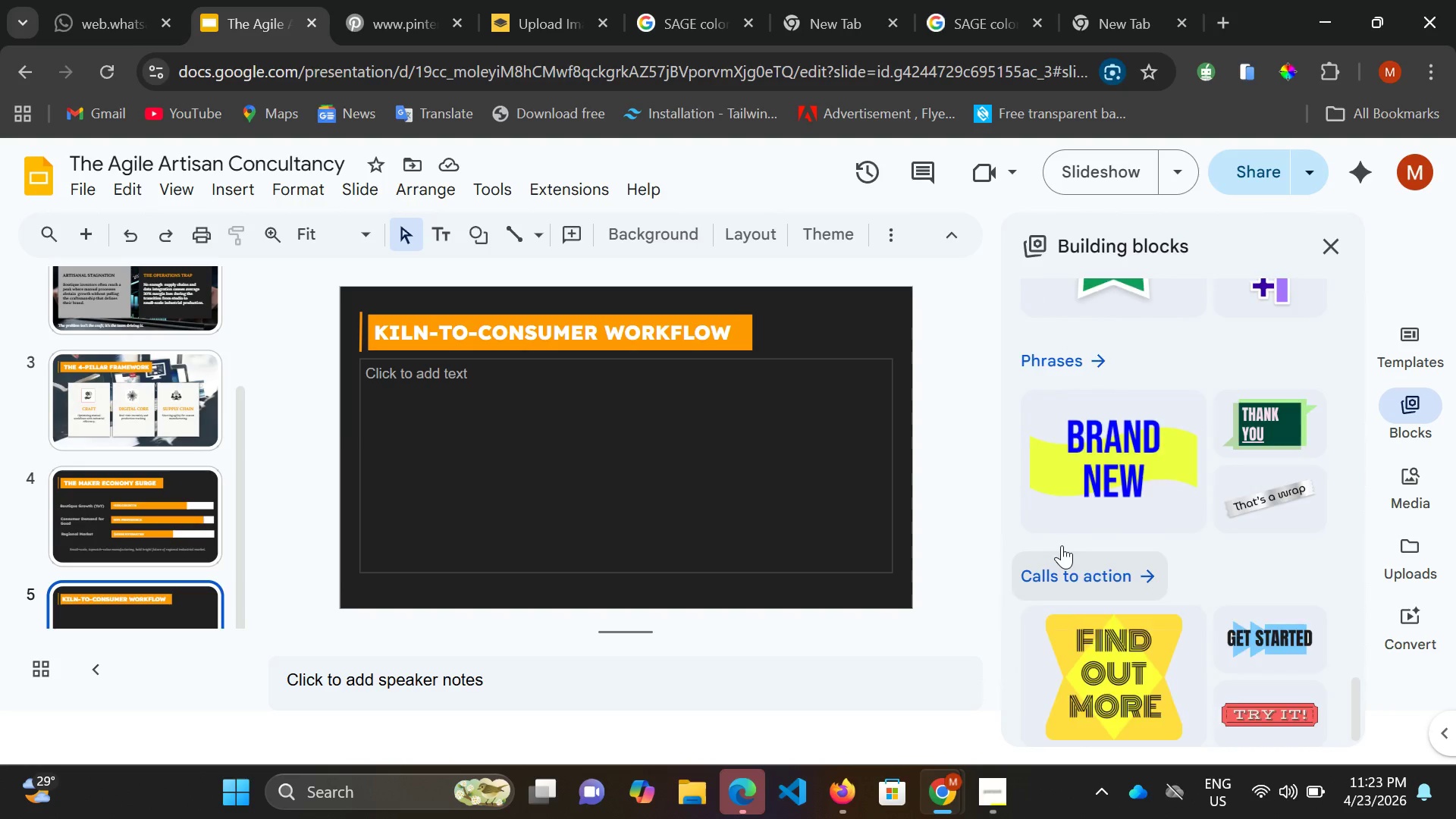 
scroll: coordinate [1062, 542], scroll_direction: up, amount: 29.0
 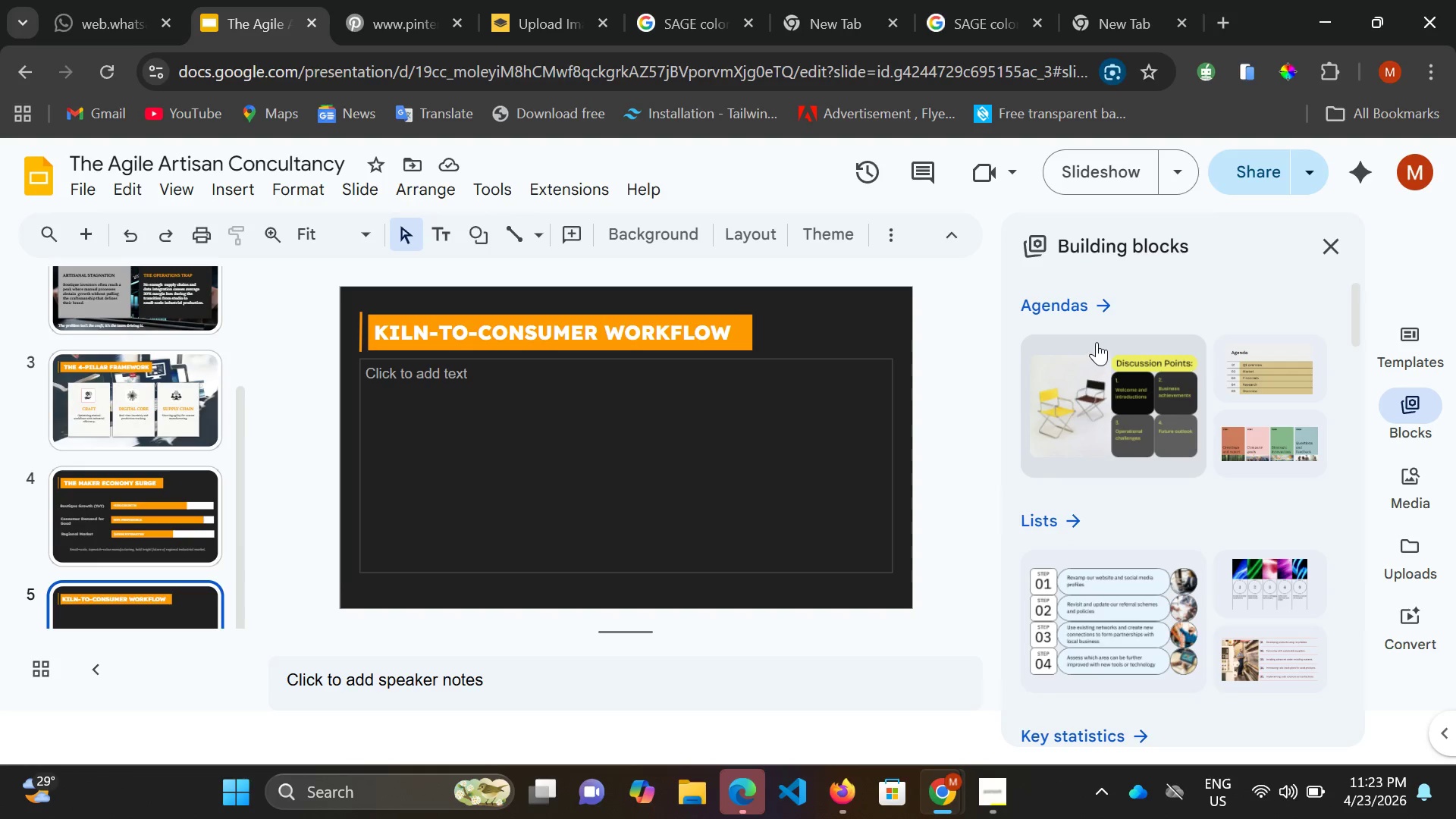 
left_click([1100, 316])
 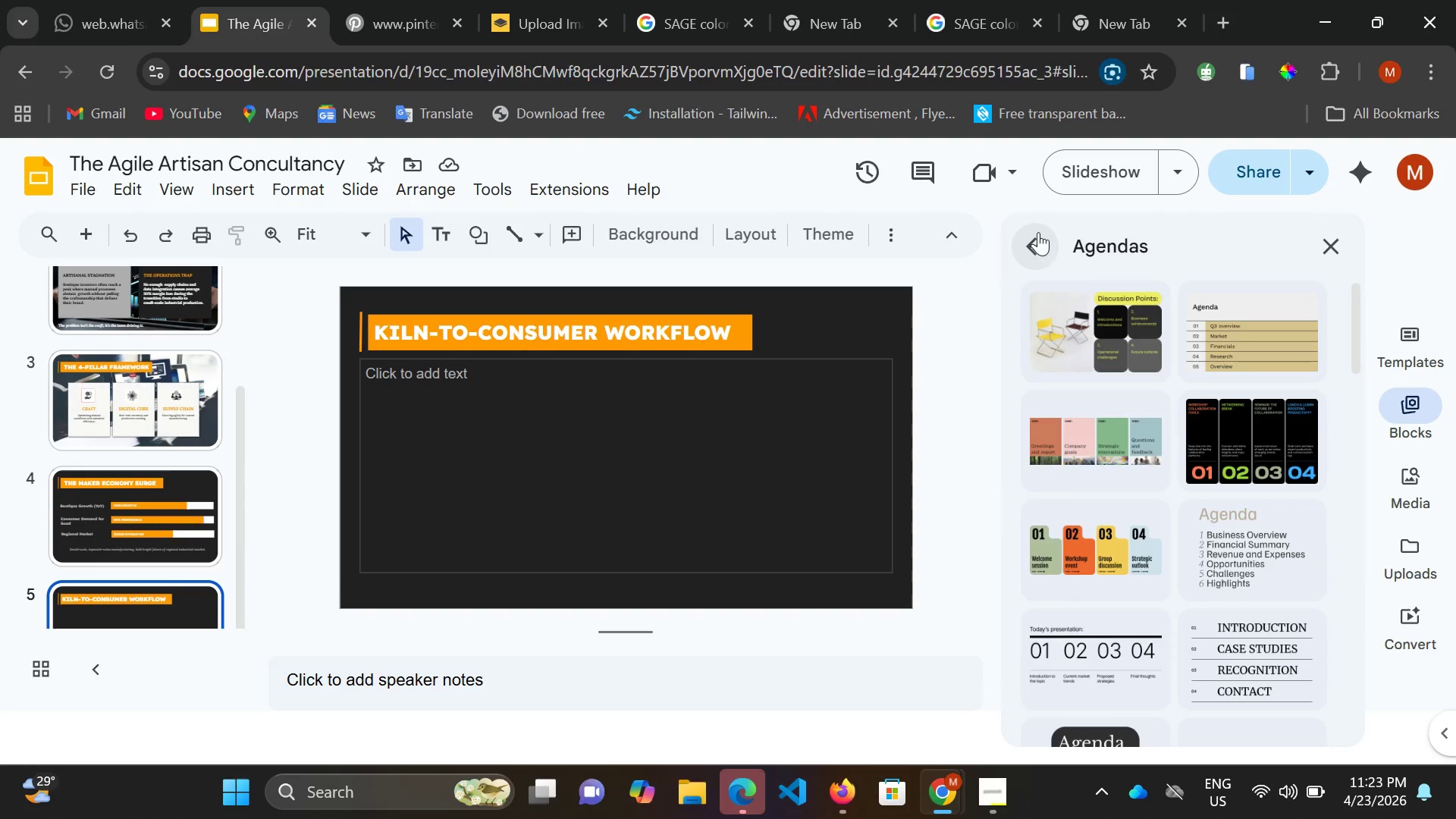 
left_click([1038, 232])
 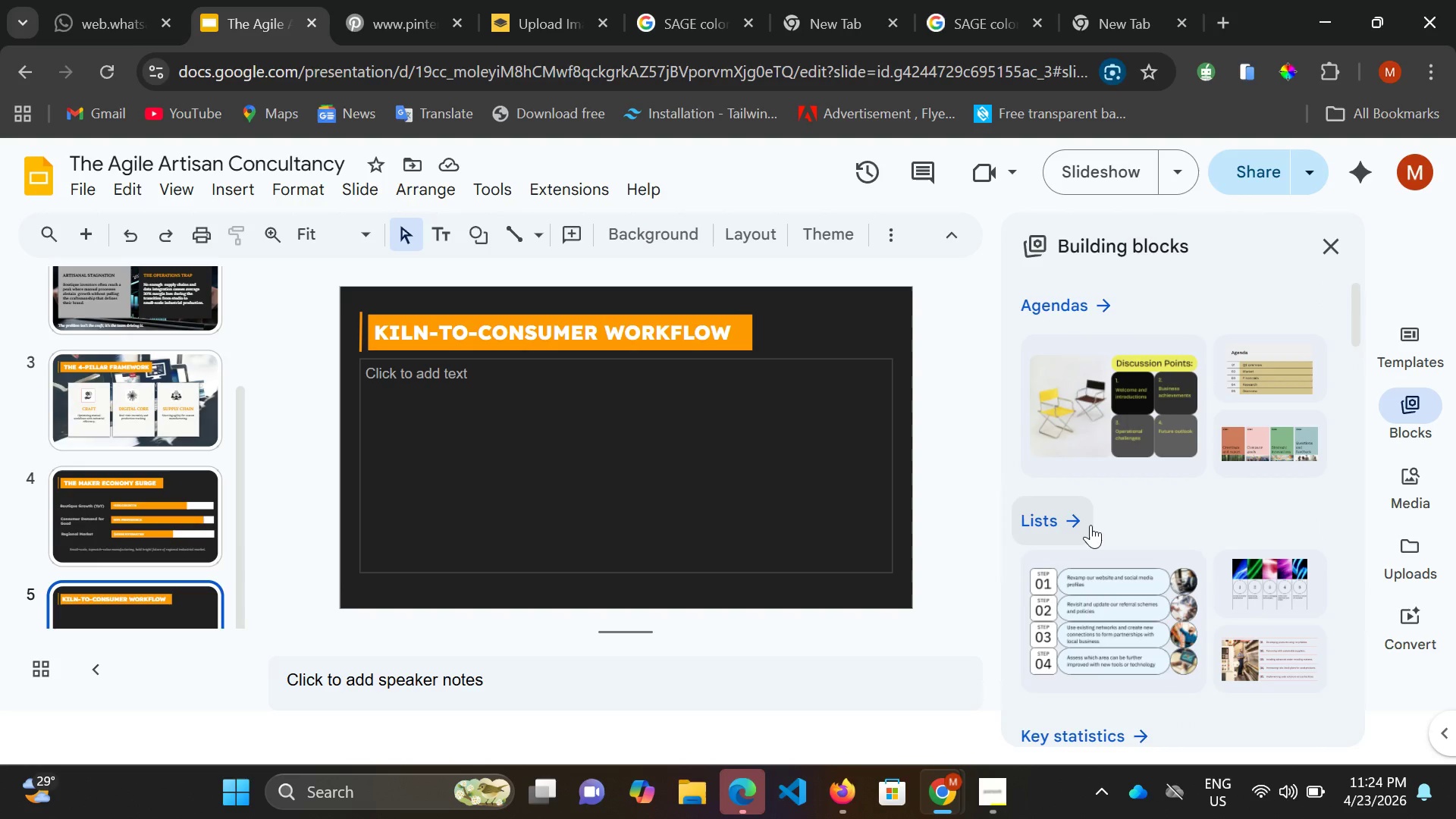 
left_click([1090, 525])
 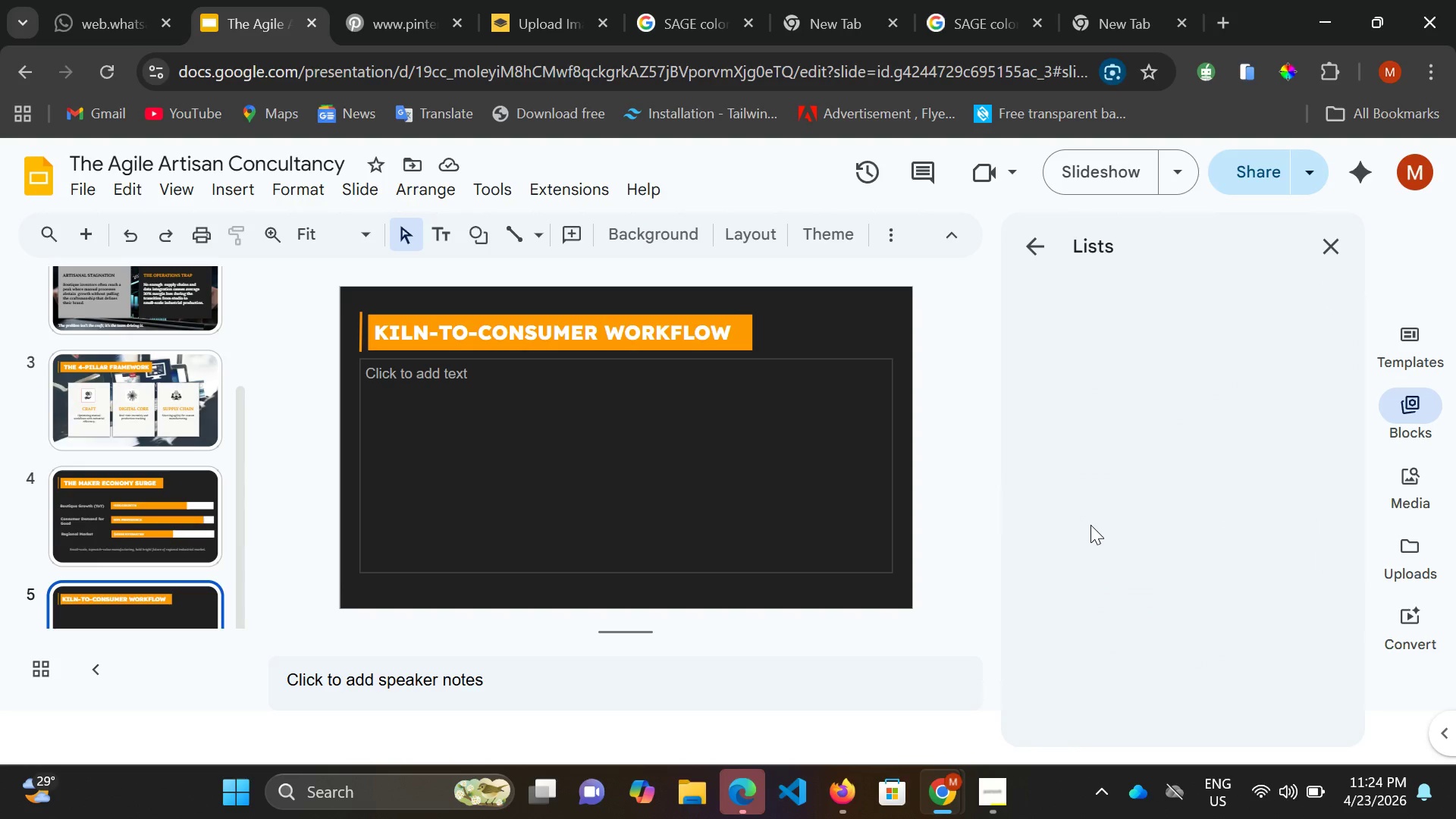 
wait(9.89)
 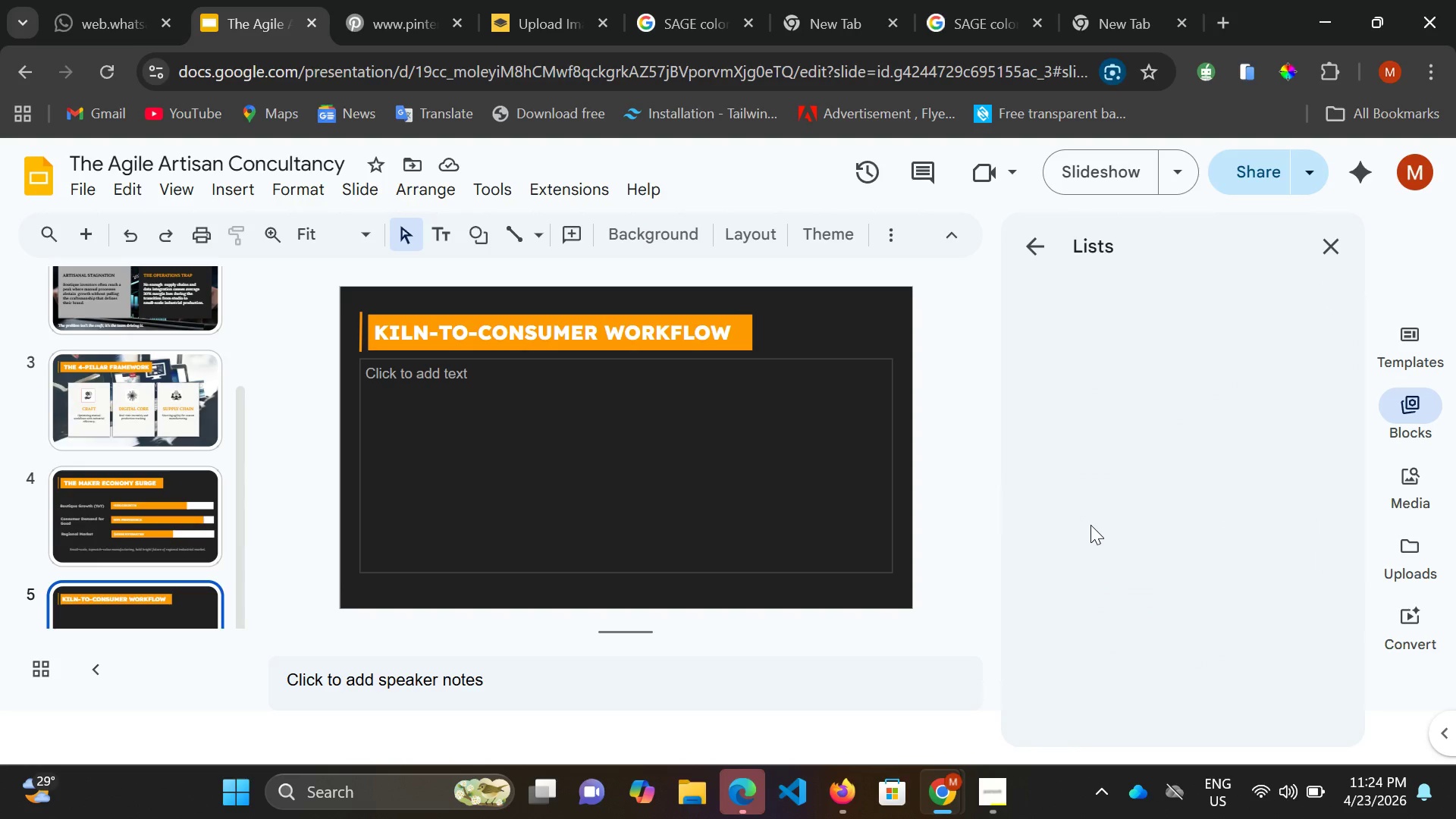 
scroll: coordinate [1221, 305], scroll_direction: down, amount: 3.0
 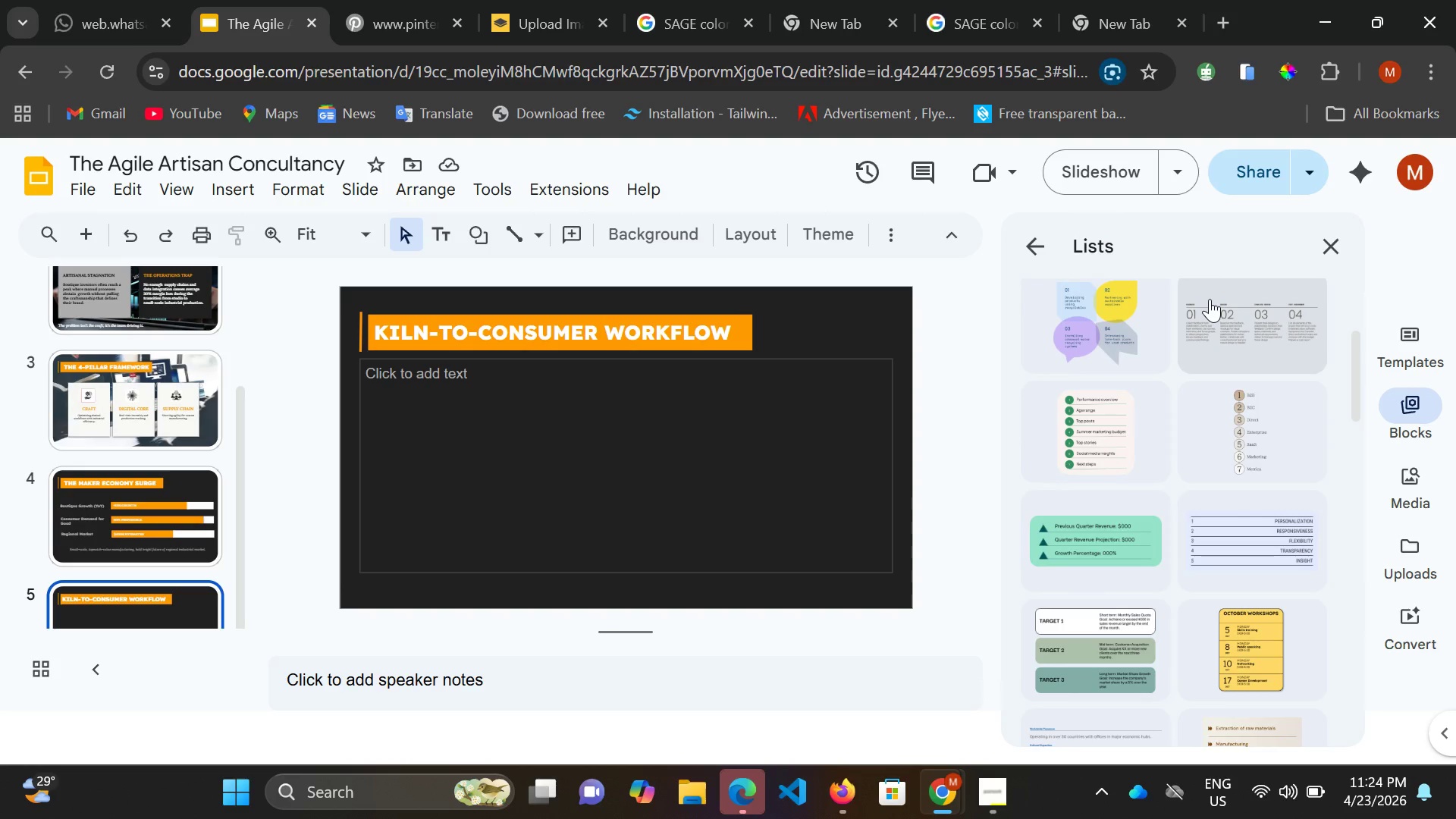 
wait(11.8)
 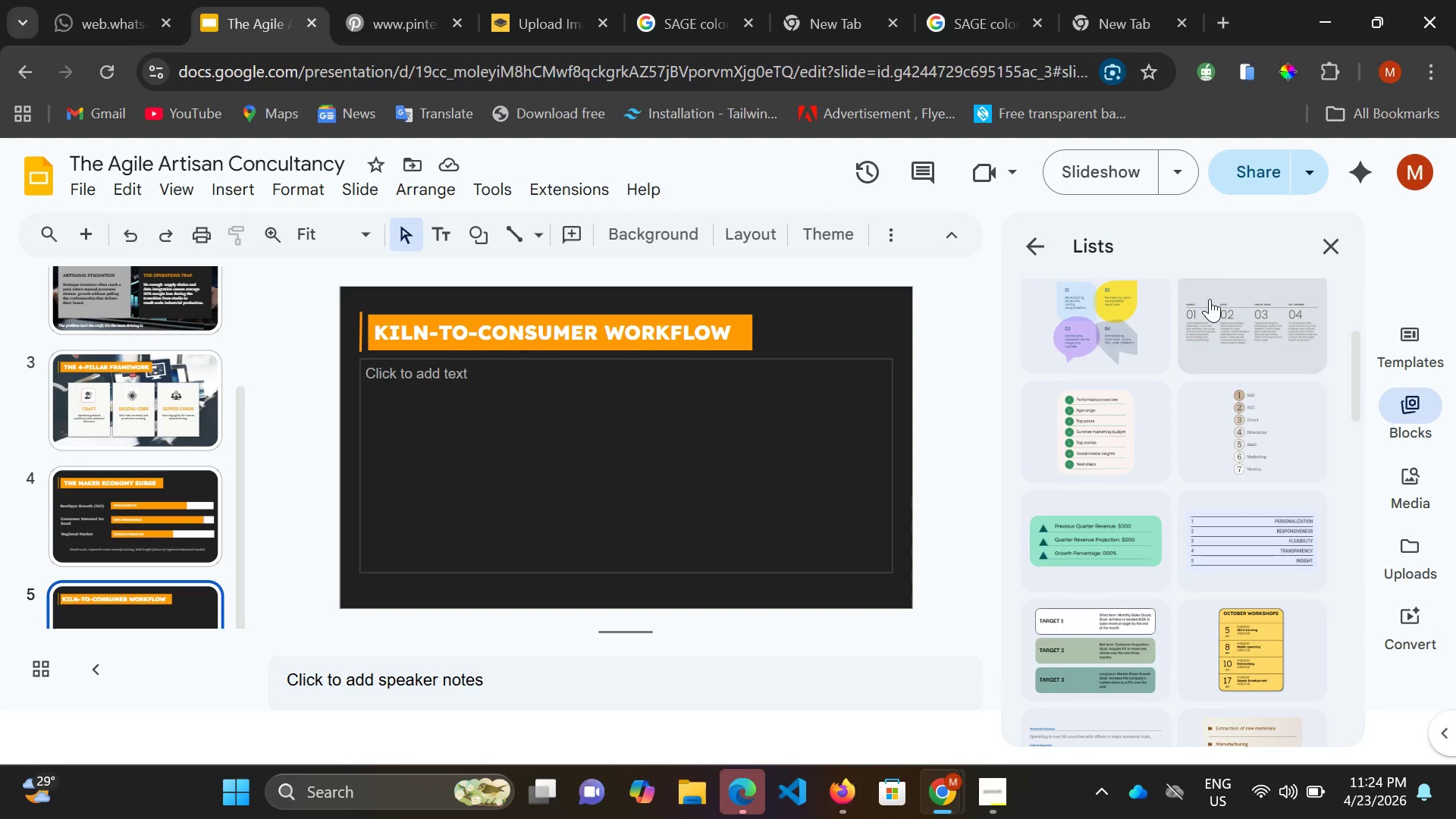 
left_click([1338, 247])
 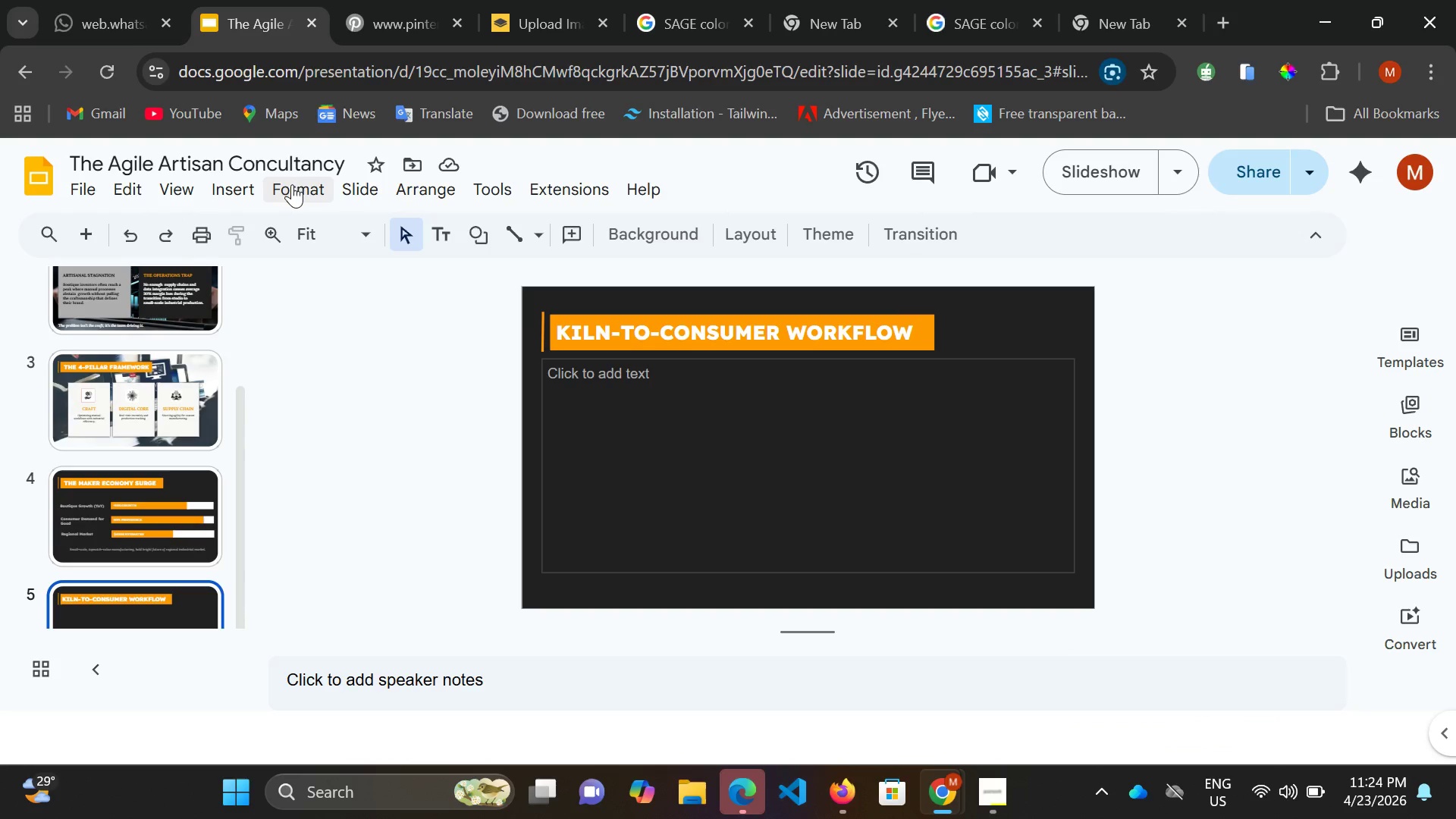 
left_click([292, 184])
 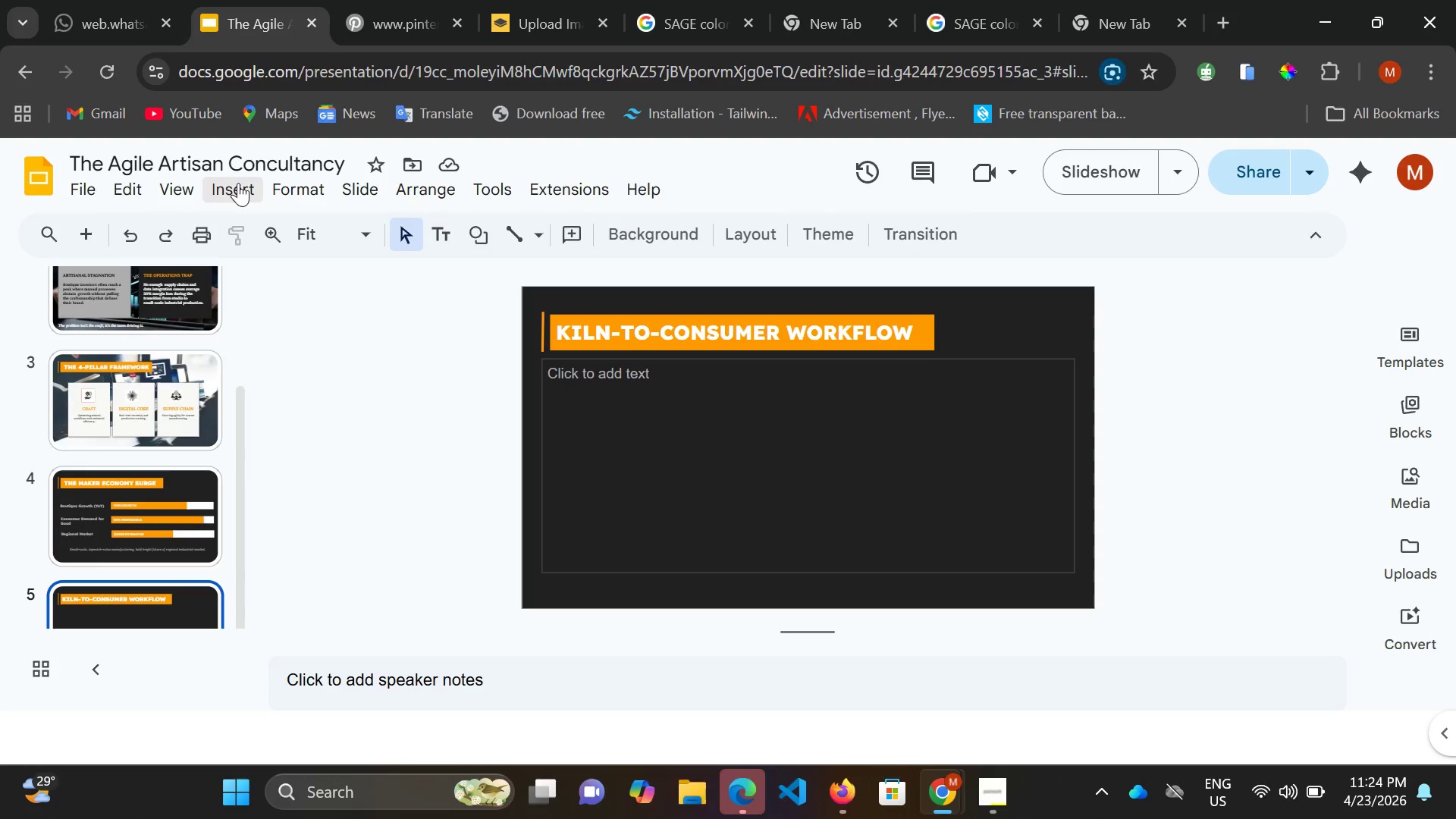 
left_click([238, 183])
 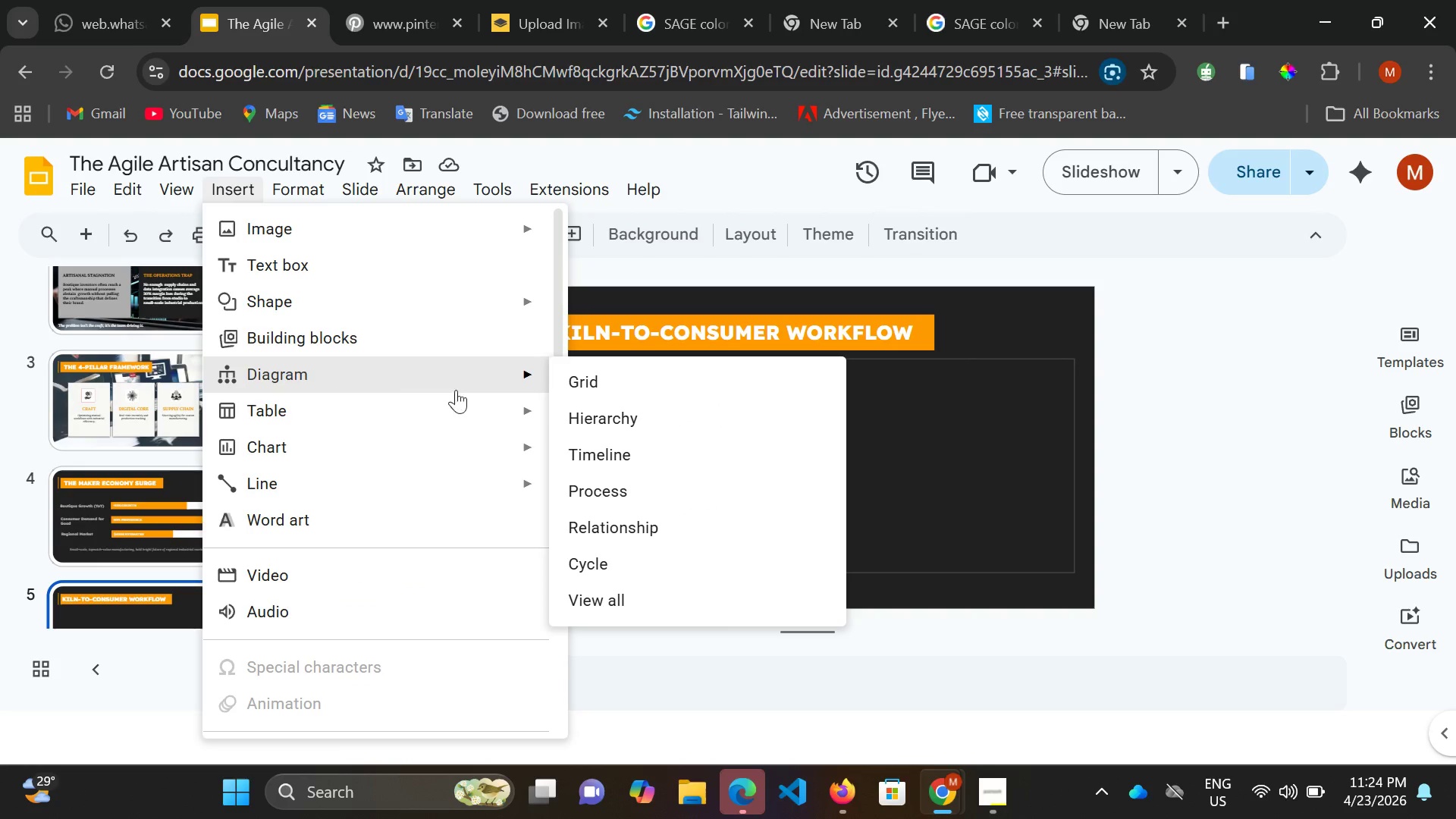 
wait(11.84)
 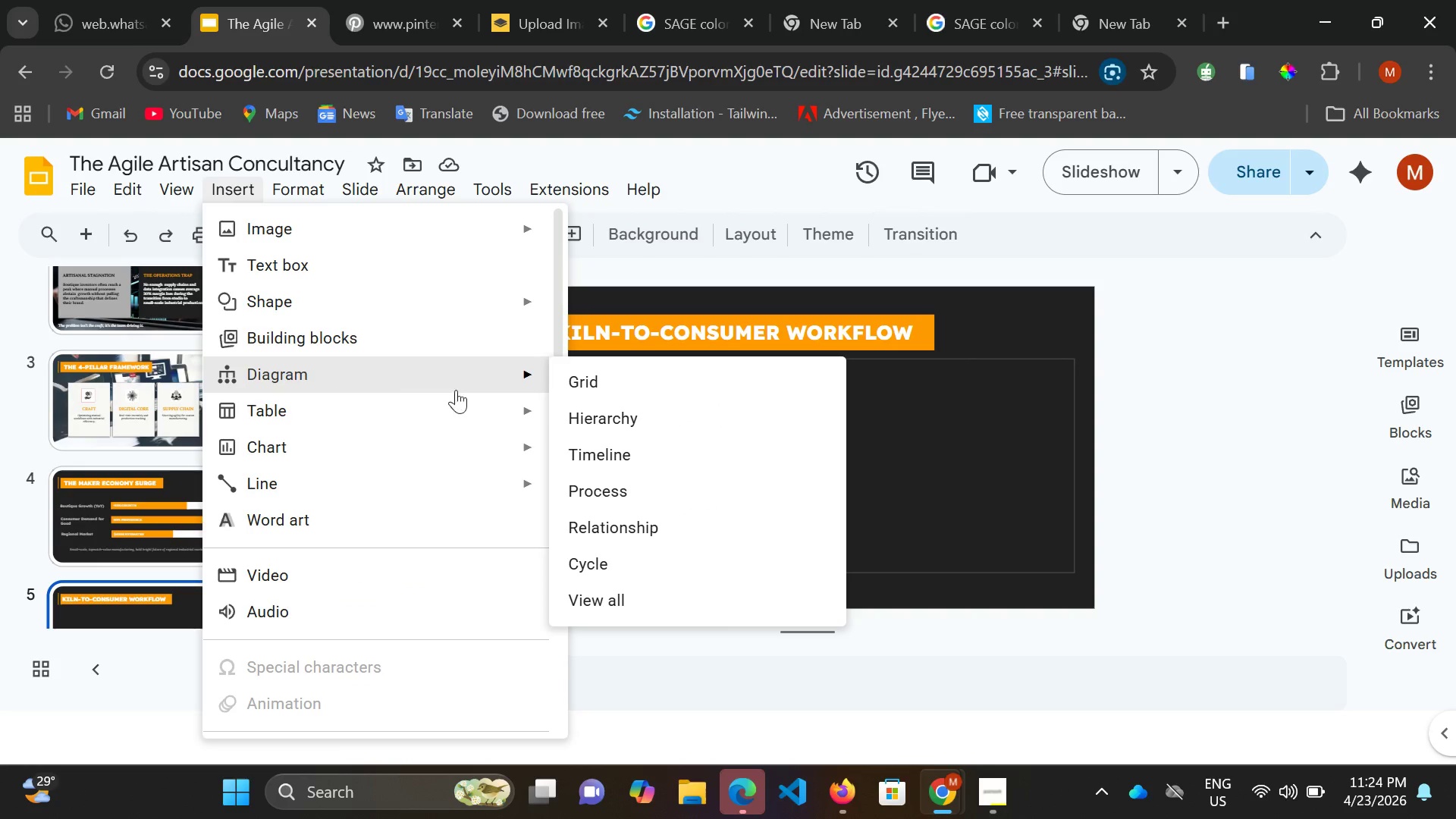 
left_click([624, 413])
 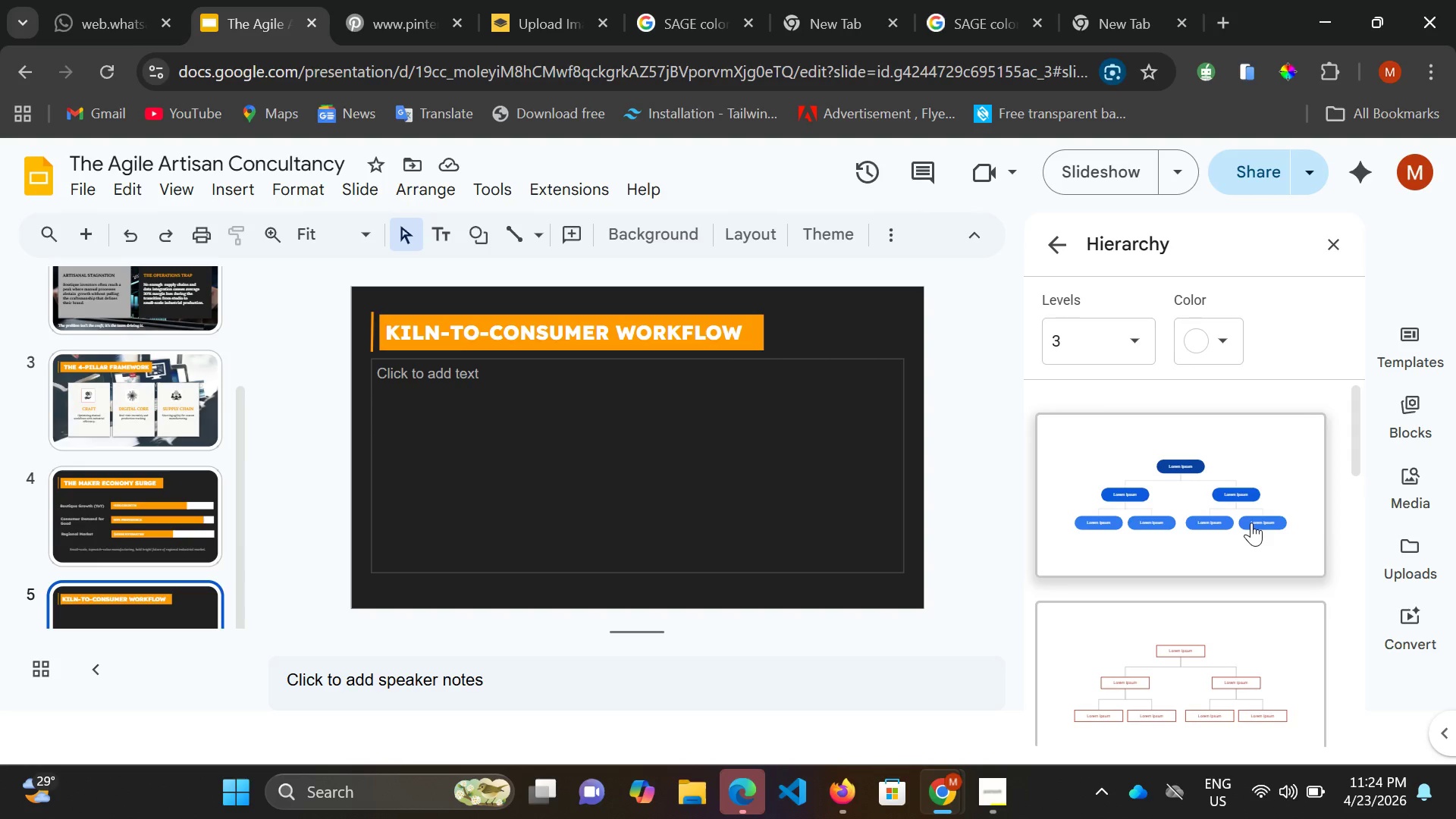 
wait(19.14)
 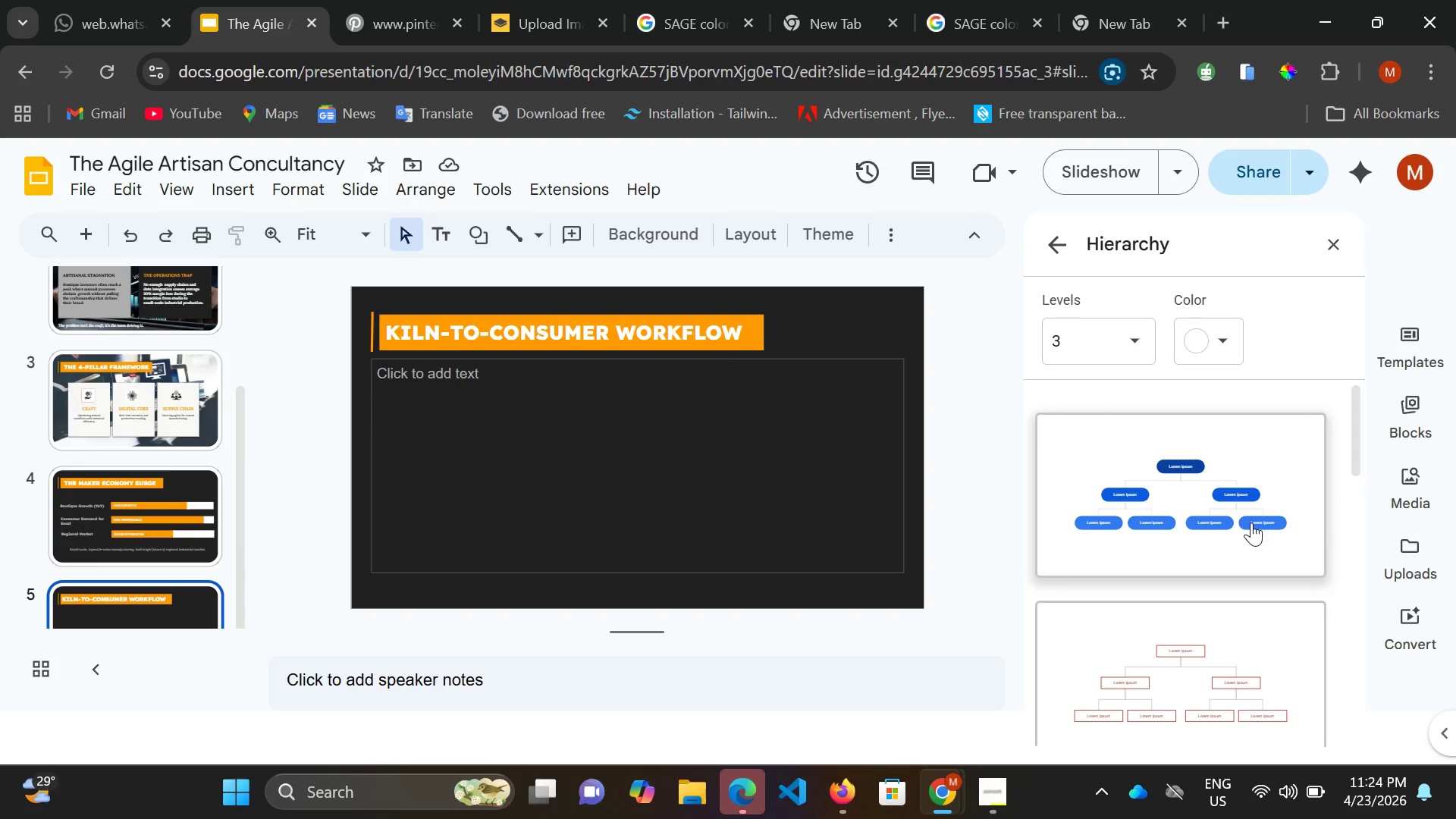 
scroll: coordinate [1228, 535], scroll_direction: down, amount: 10.0
 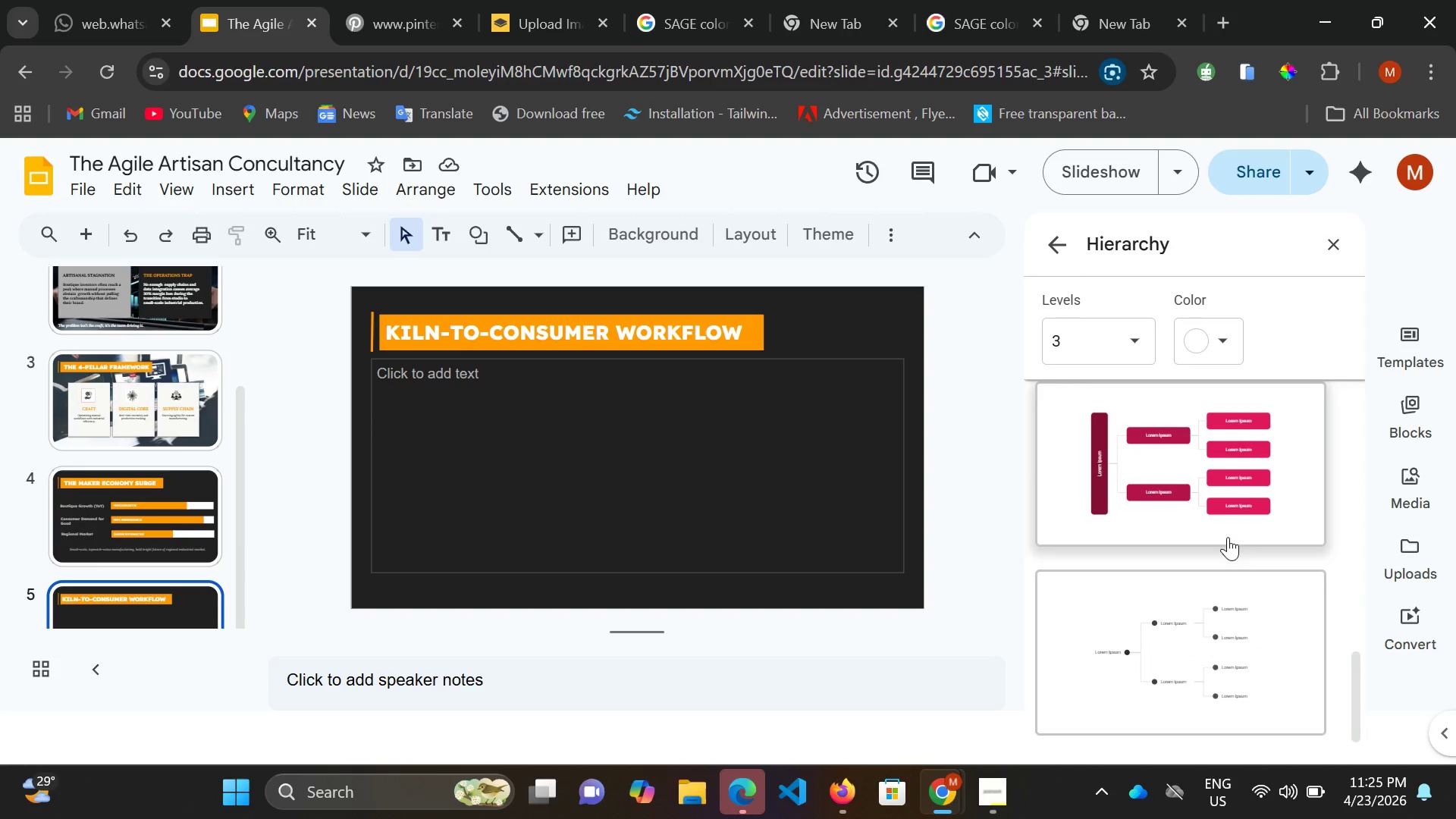 
scroll: coordinate [1225, 534], scroll_direction: up, amount: 5.0
 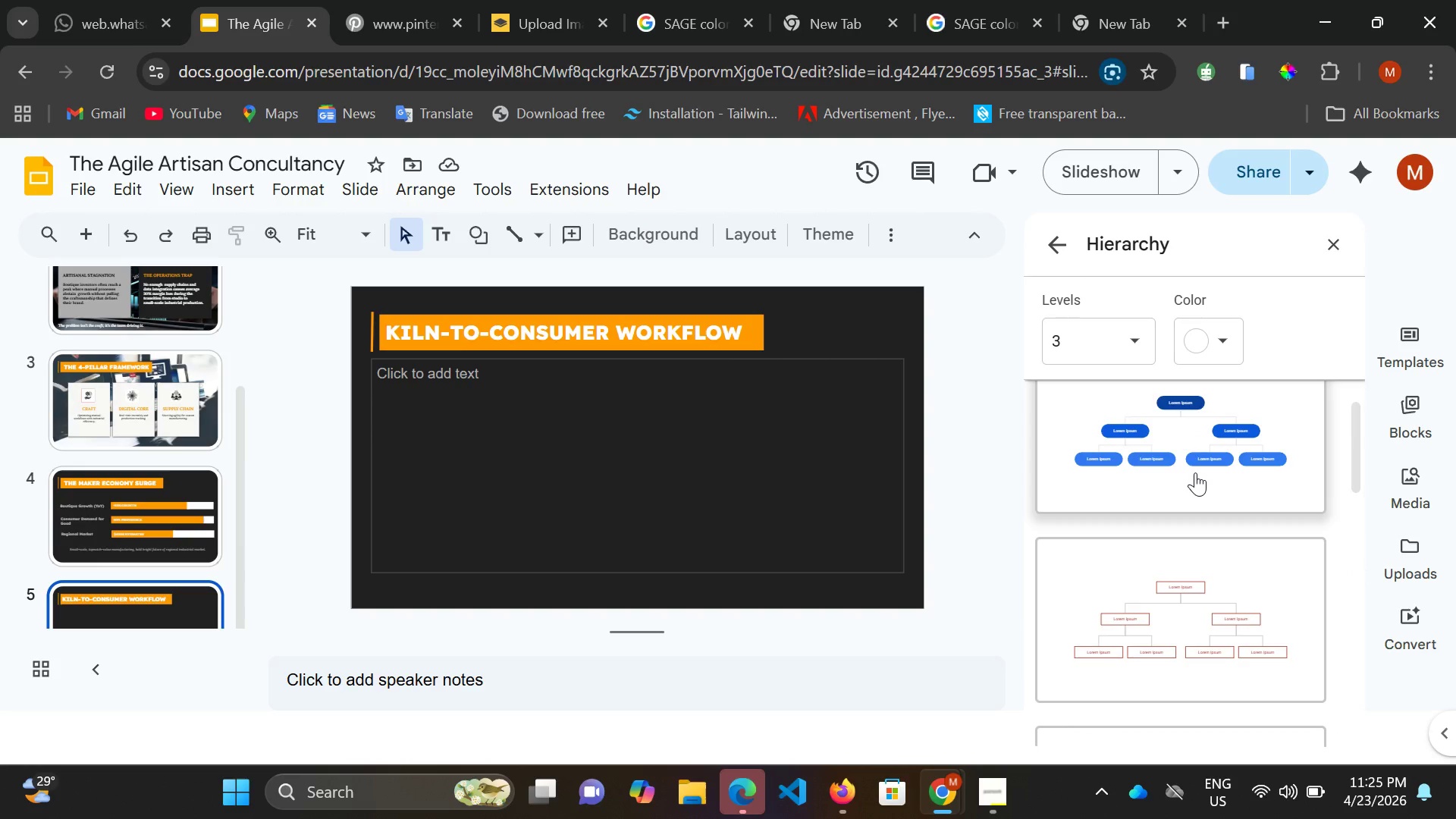 
left_click([1197, 472])
 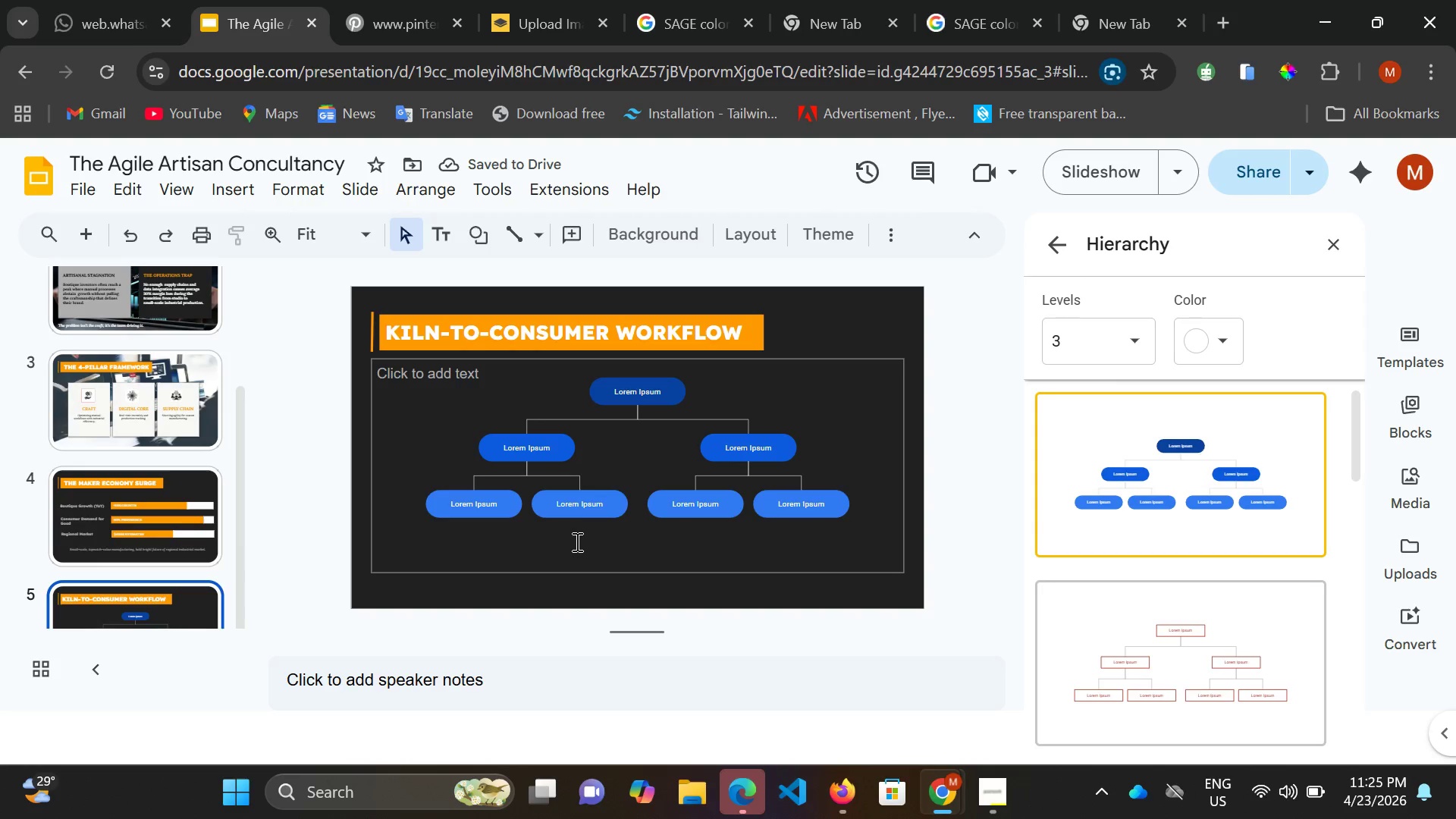 
wait(9.52)
 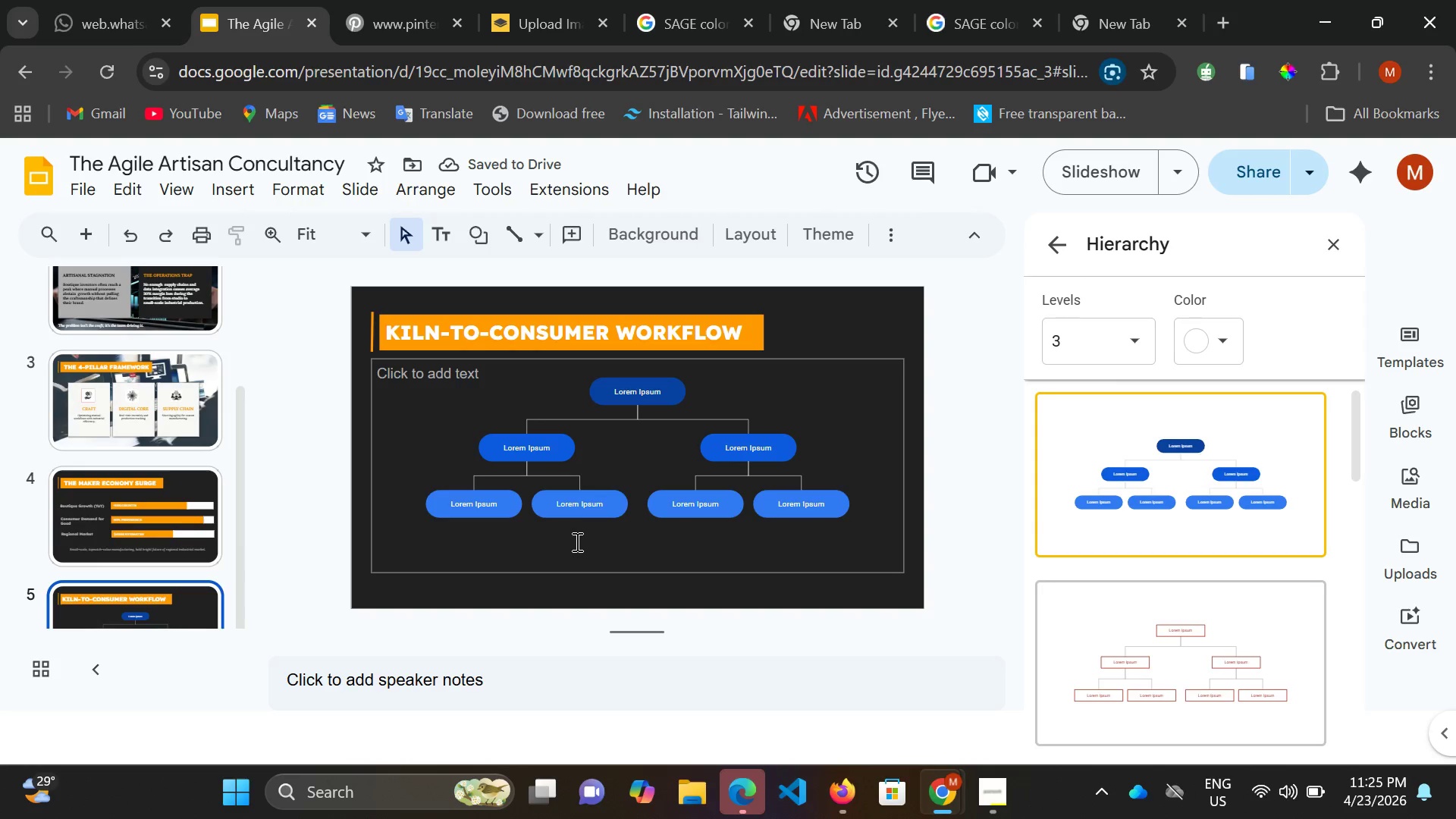 
left_click([1144, 338])
 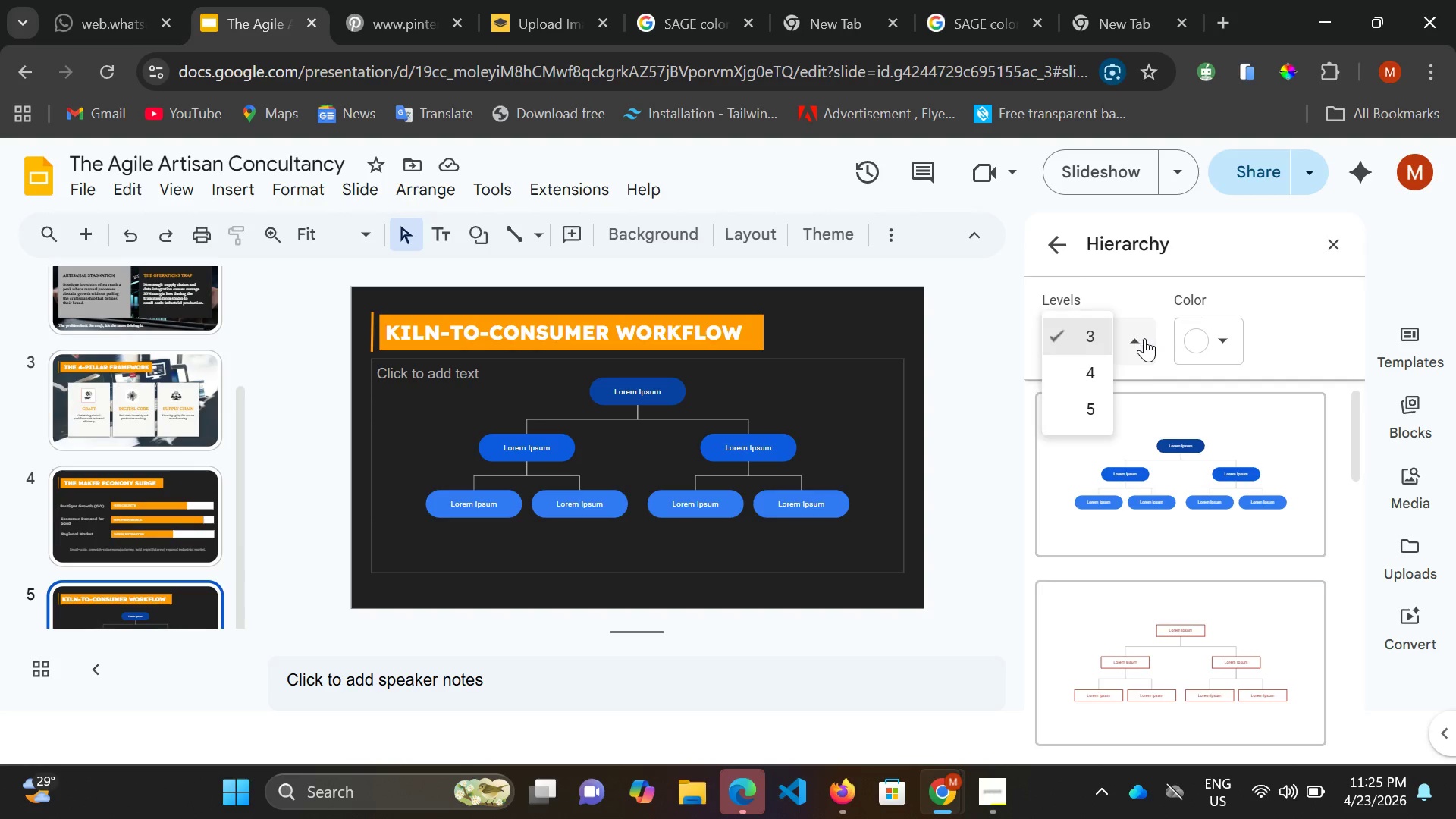 
double_click([1144, 338])
 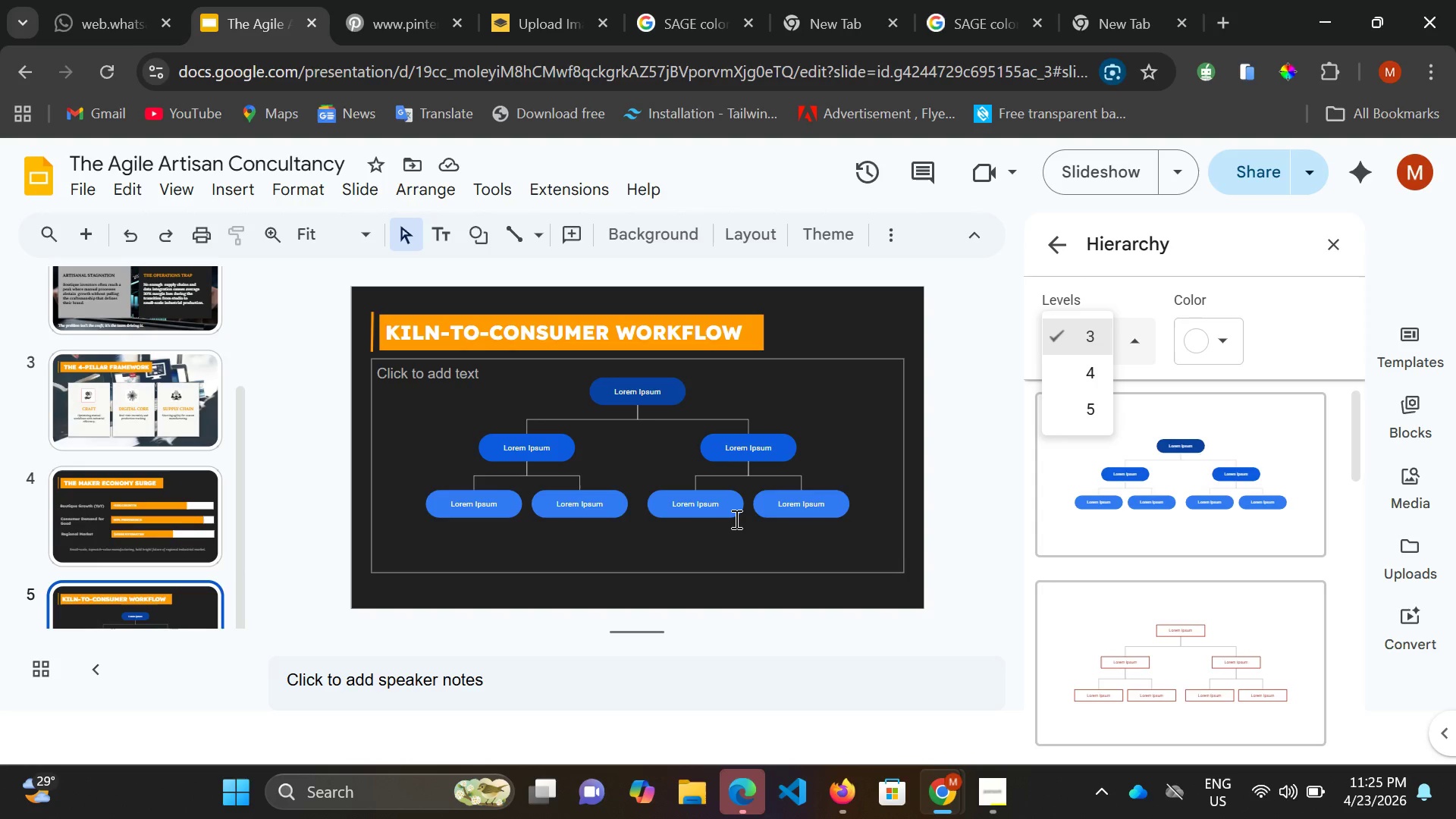 
wait(24.98)
 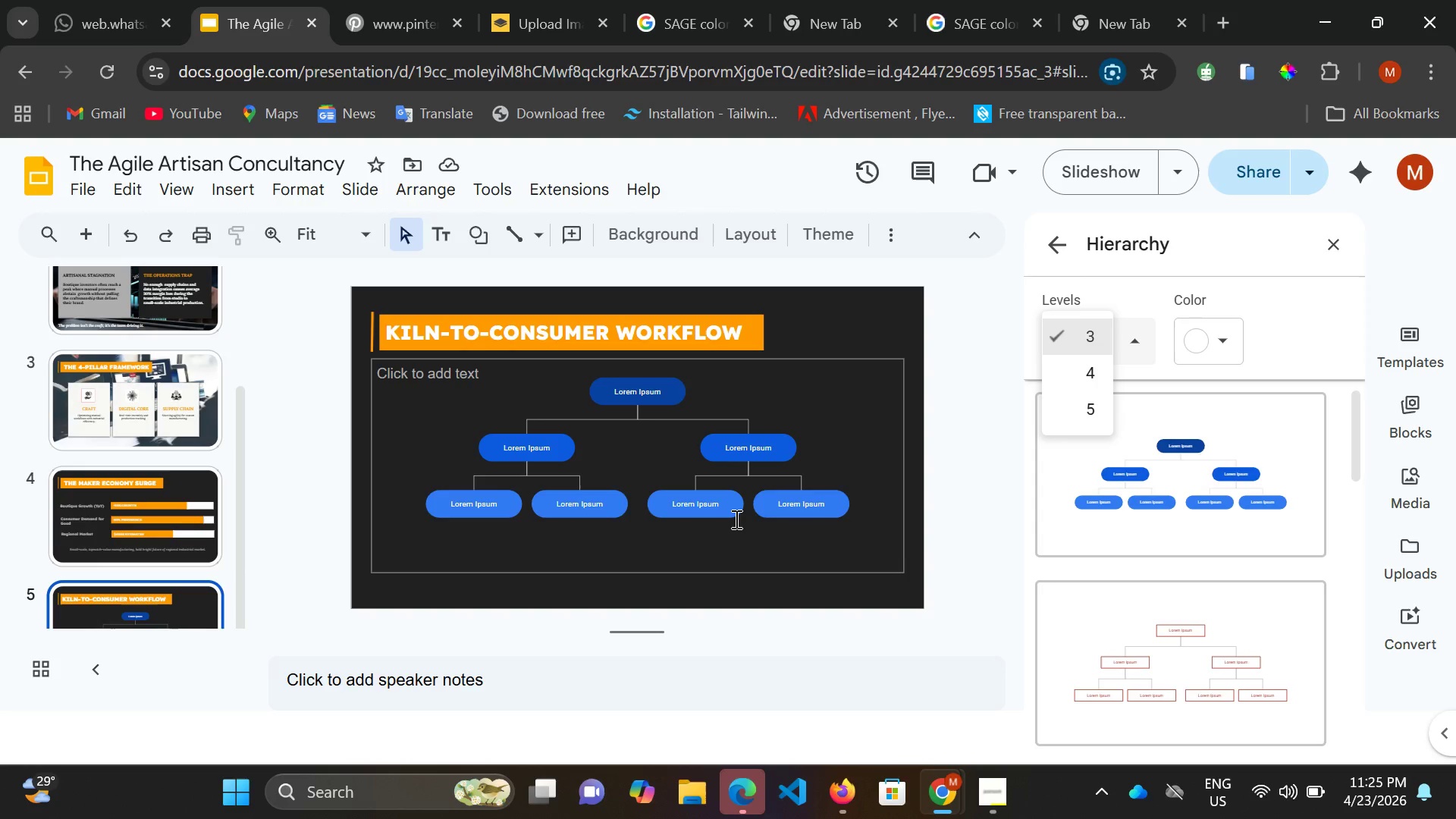 
scroll: coordinate [1279, 656], scroll_direction: down, amount: 6.0
 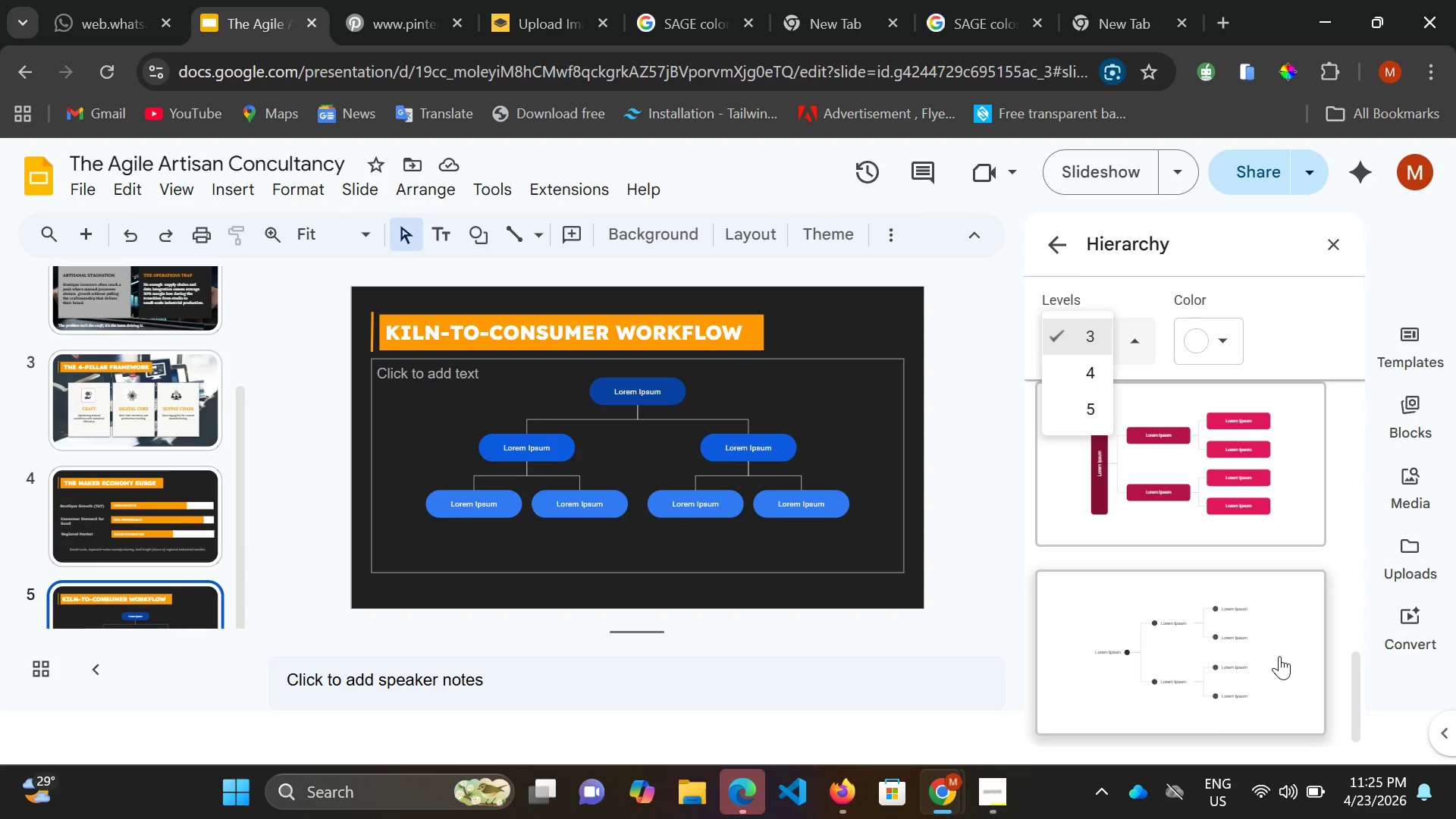 
scroll: coordinate [1266, 661], scroll_direction: up, amount: 5.0
 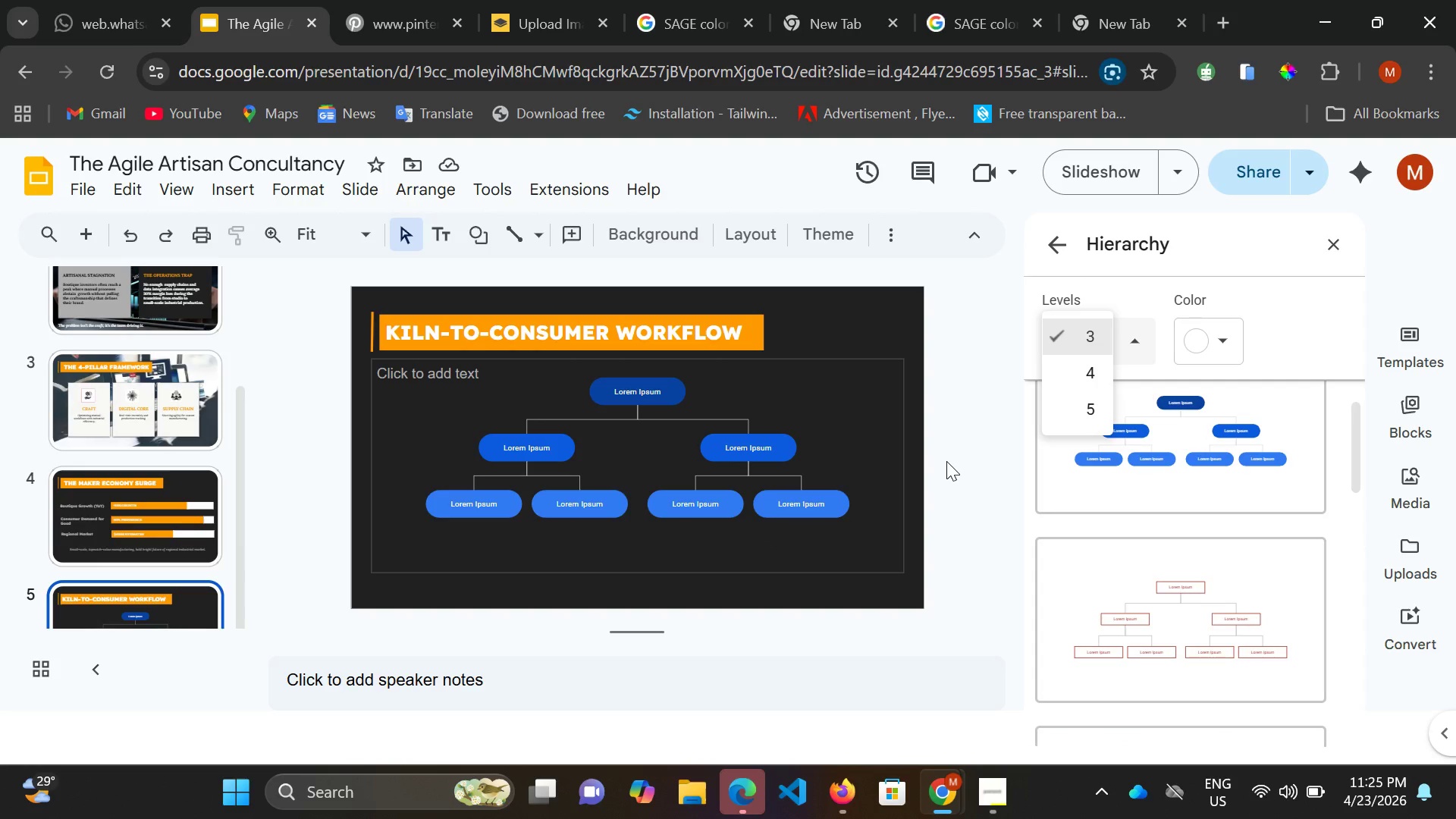 
left_click([946, 461])
 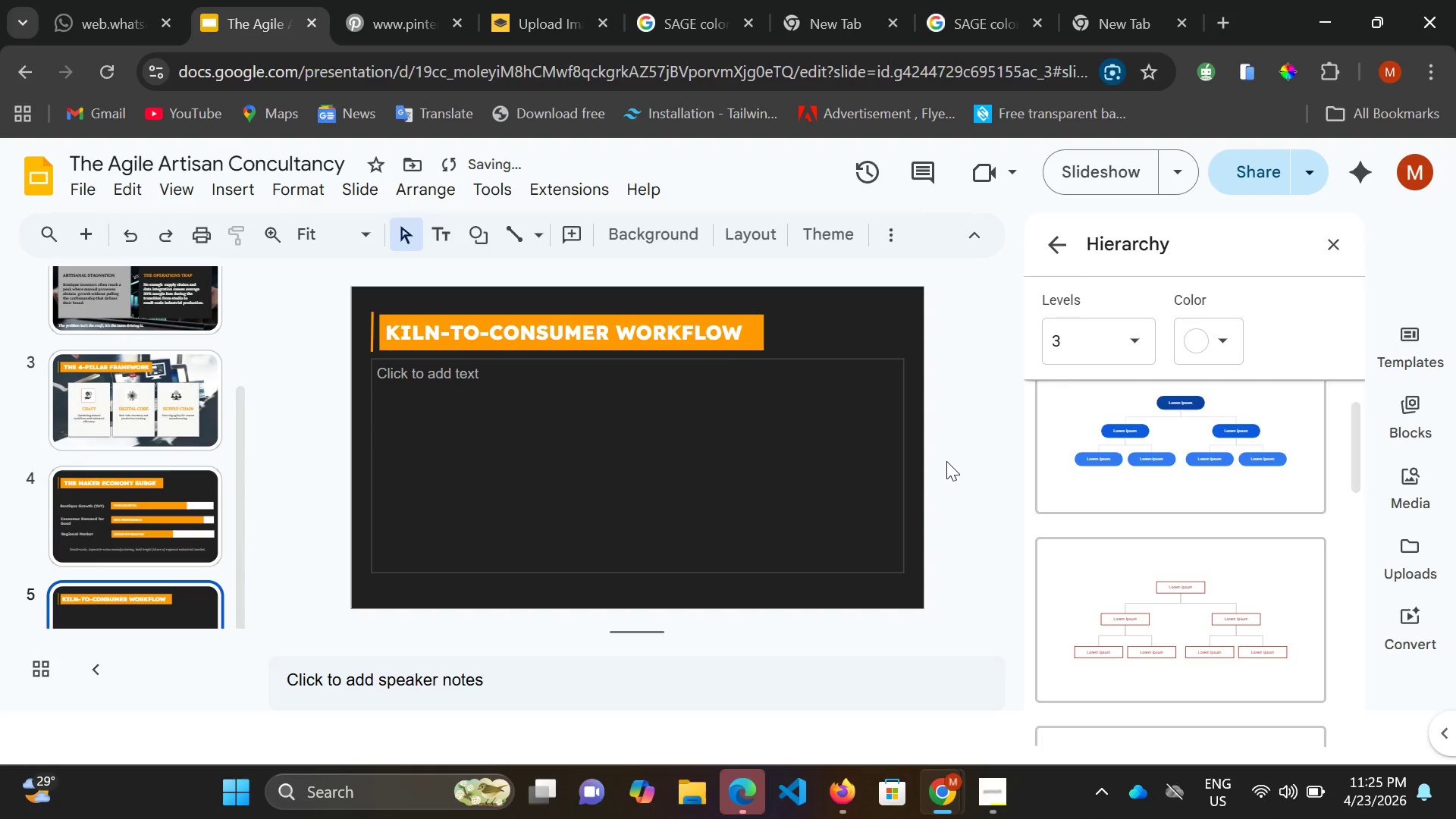 
key(Control+Z)
 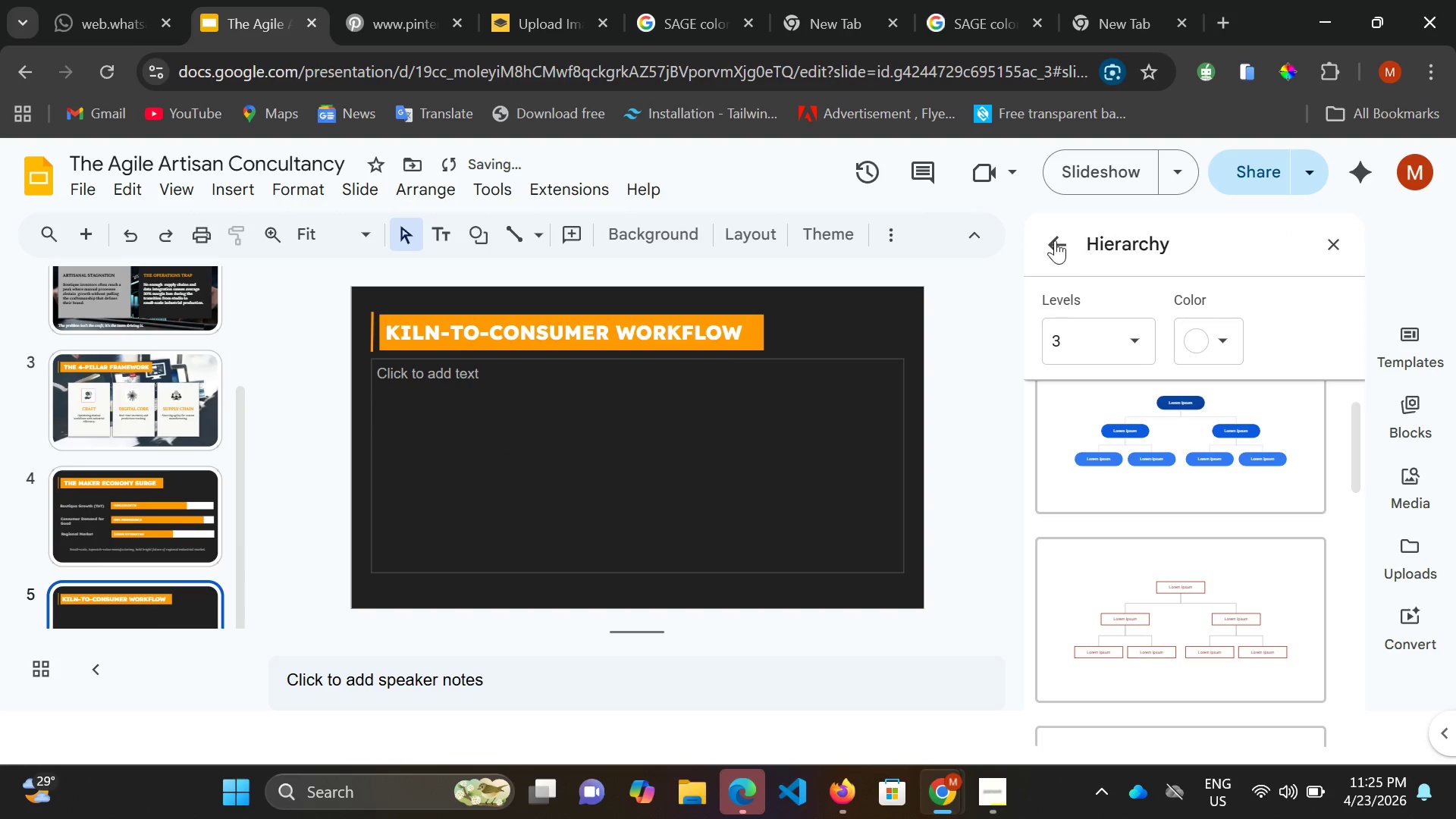 
left_click([1055, 240])
 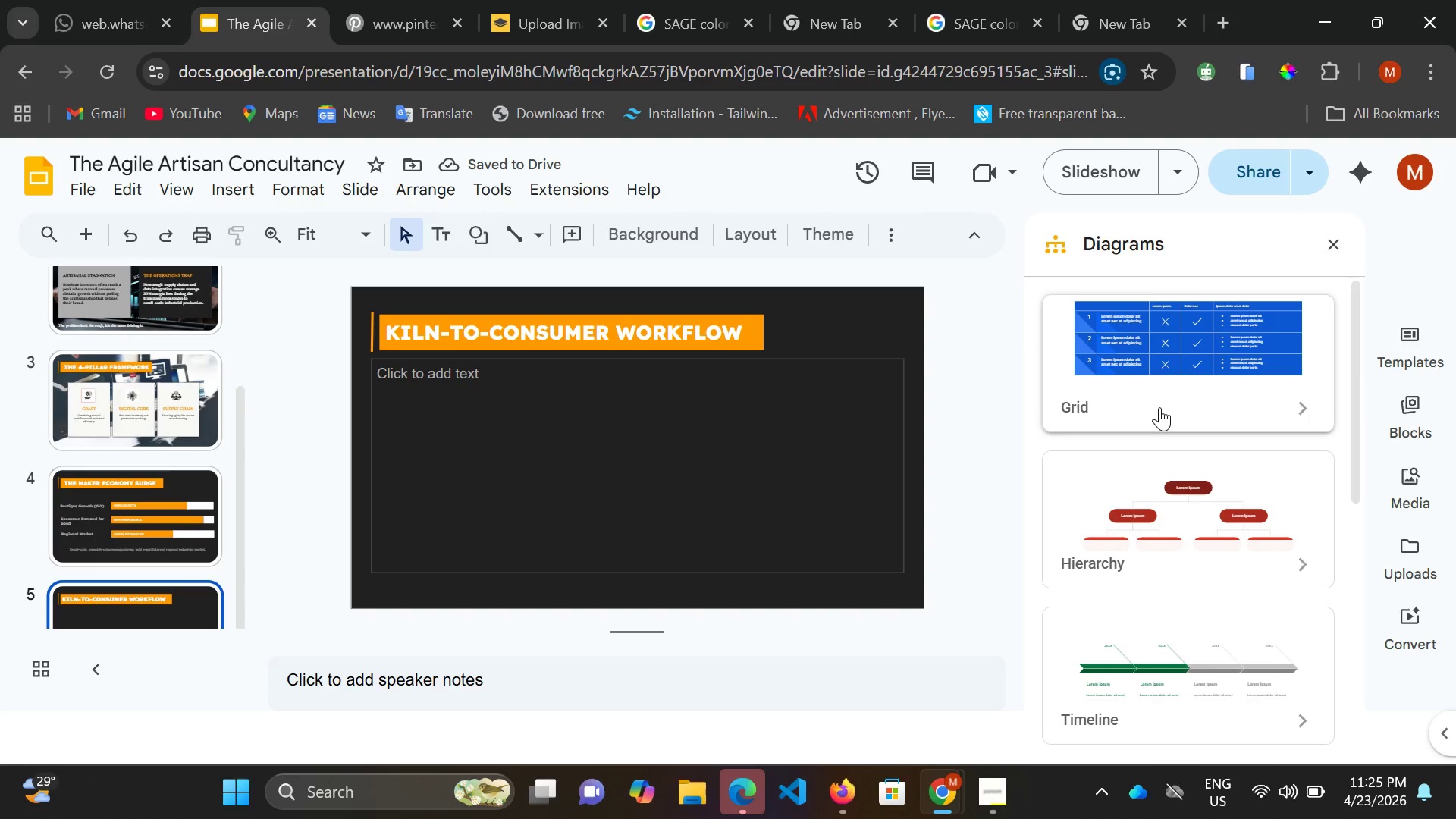 
scroll: coordinate [1235, 574], scroll_direction: down, amount: 8.0
 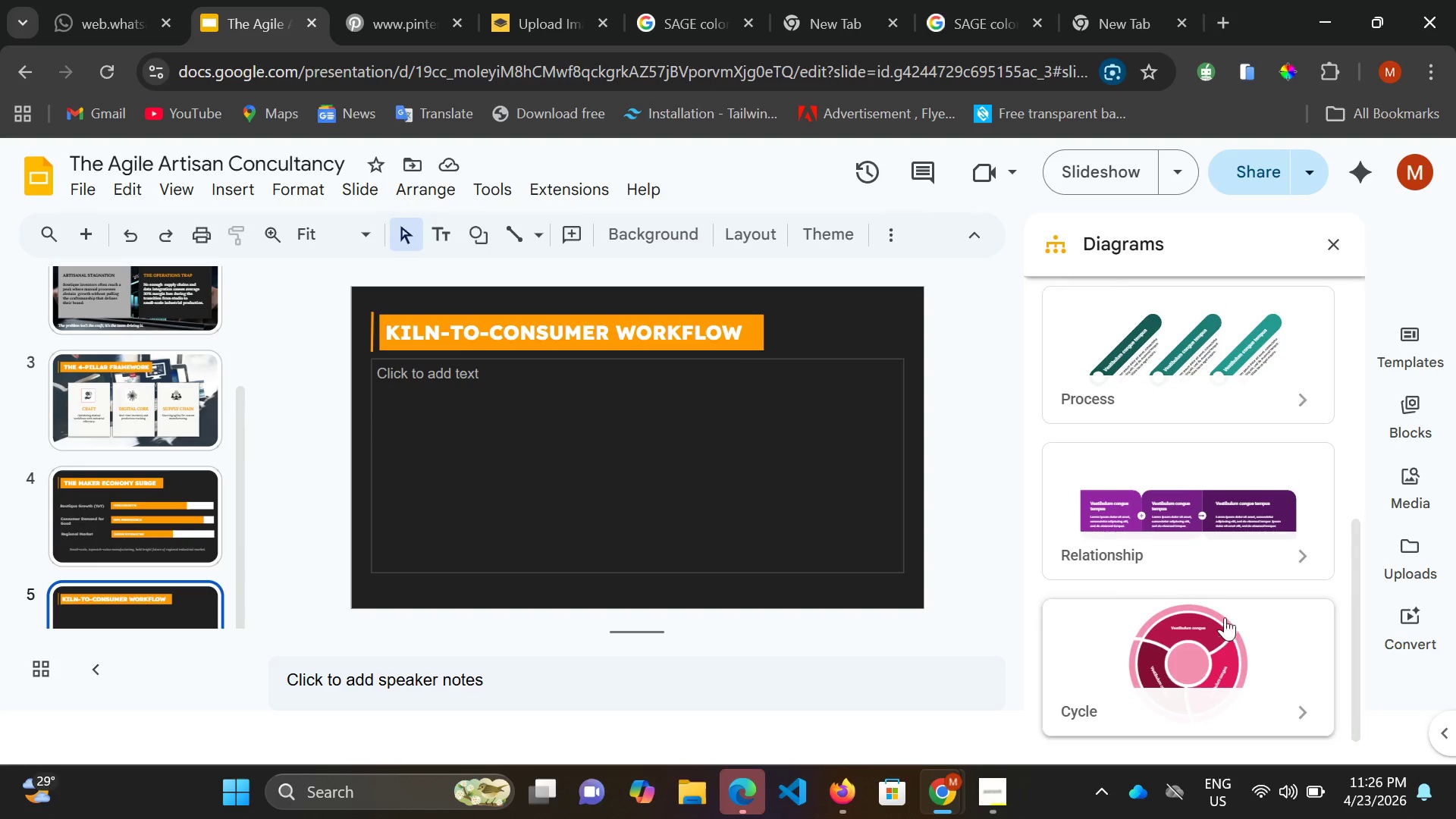 
scroll: coordinate [1225, 617], scroll_direction: up, amount: 4.0
 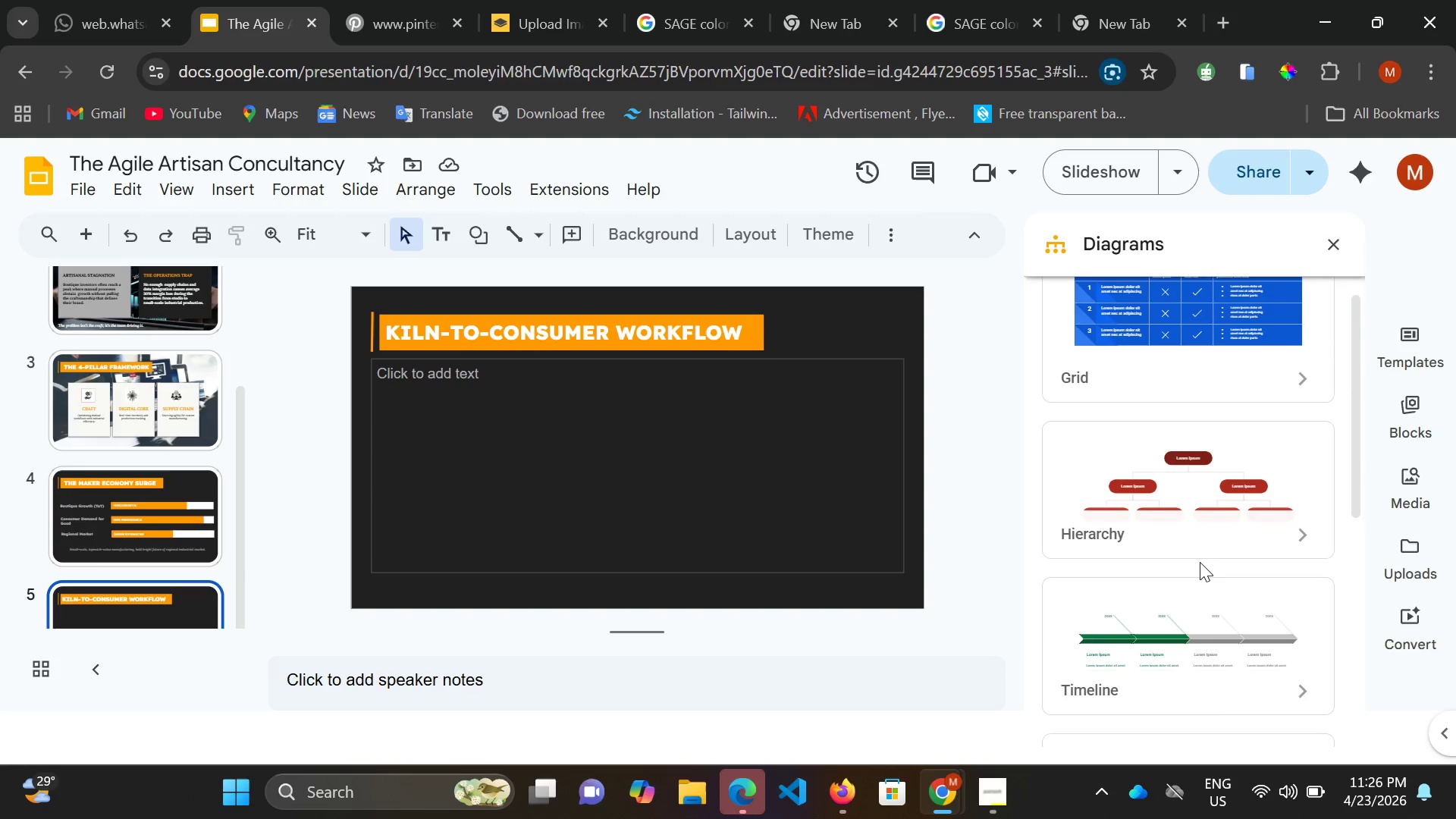 
scroll: coordinate [1211, 725], scroll_direction: down, amount: 10.0
 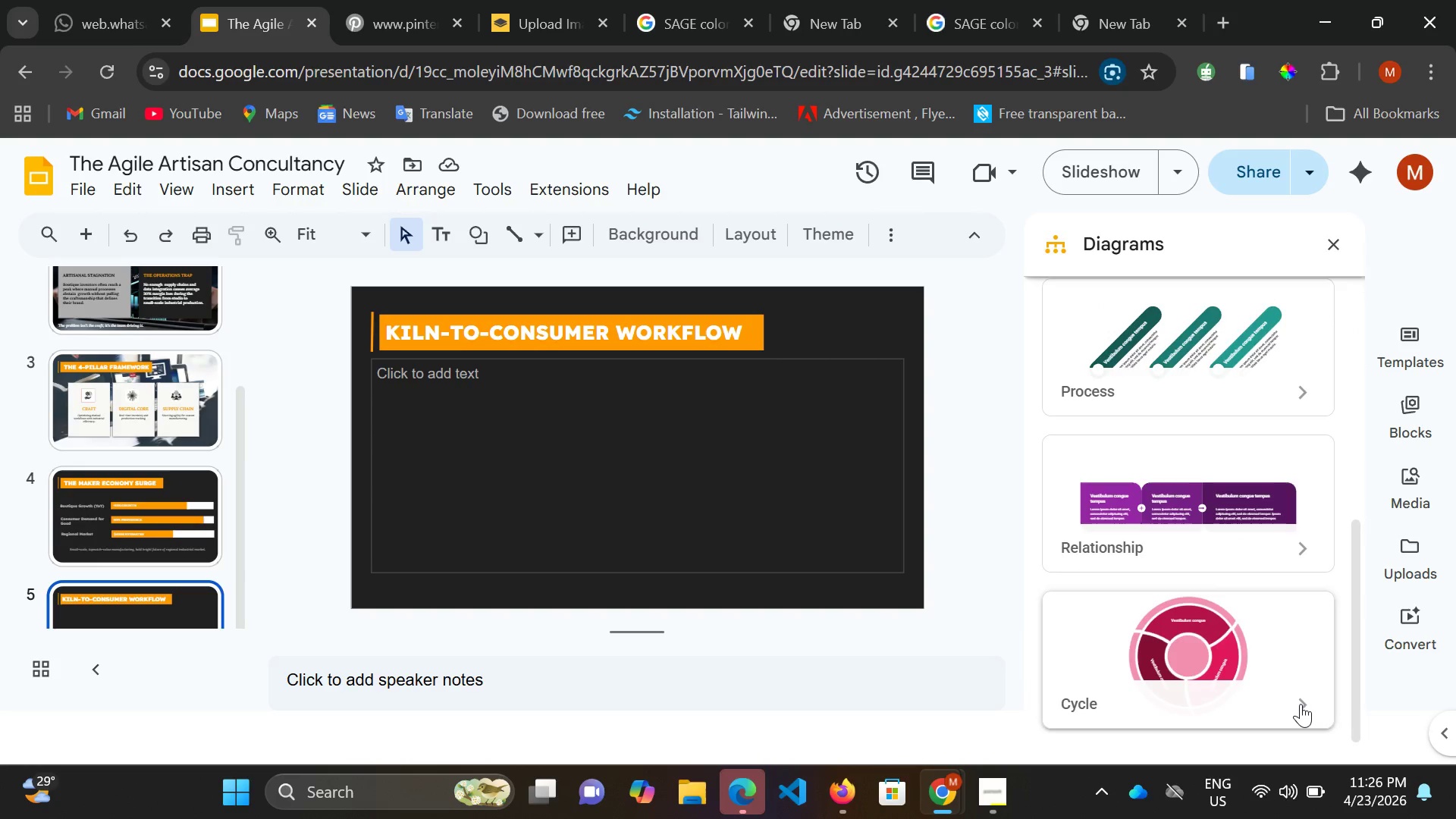 
left_click([1301, 704])
 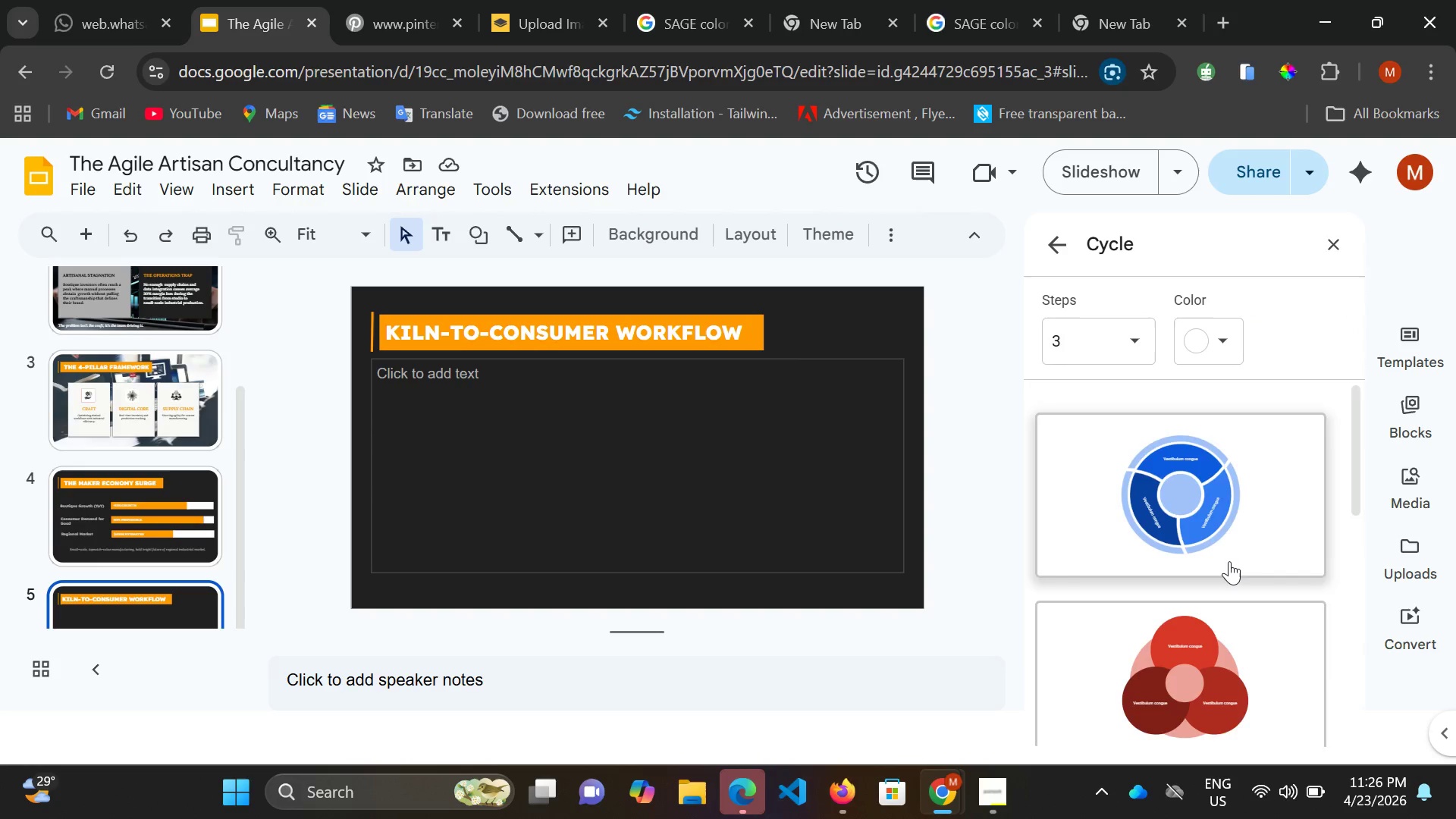 
scroll: coordinate [1232, 562], scroll_direction: down, amount: 5.0
 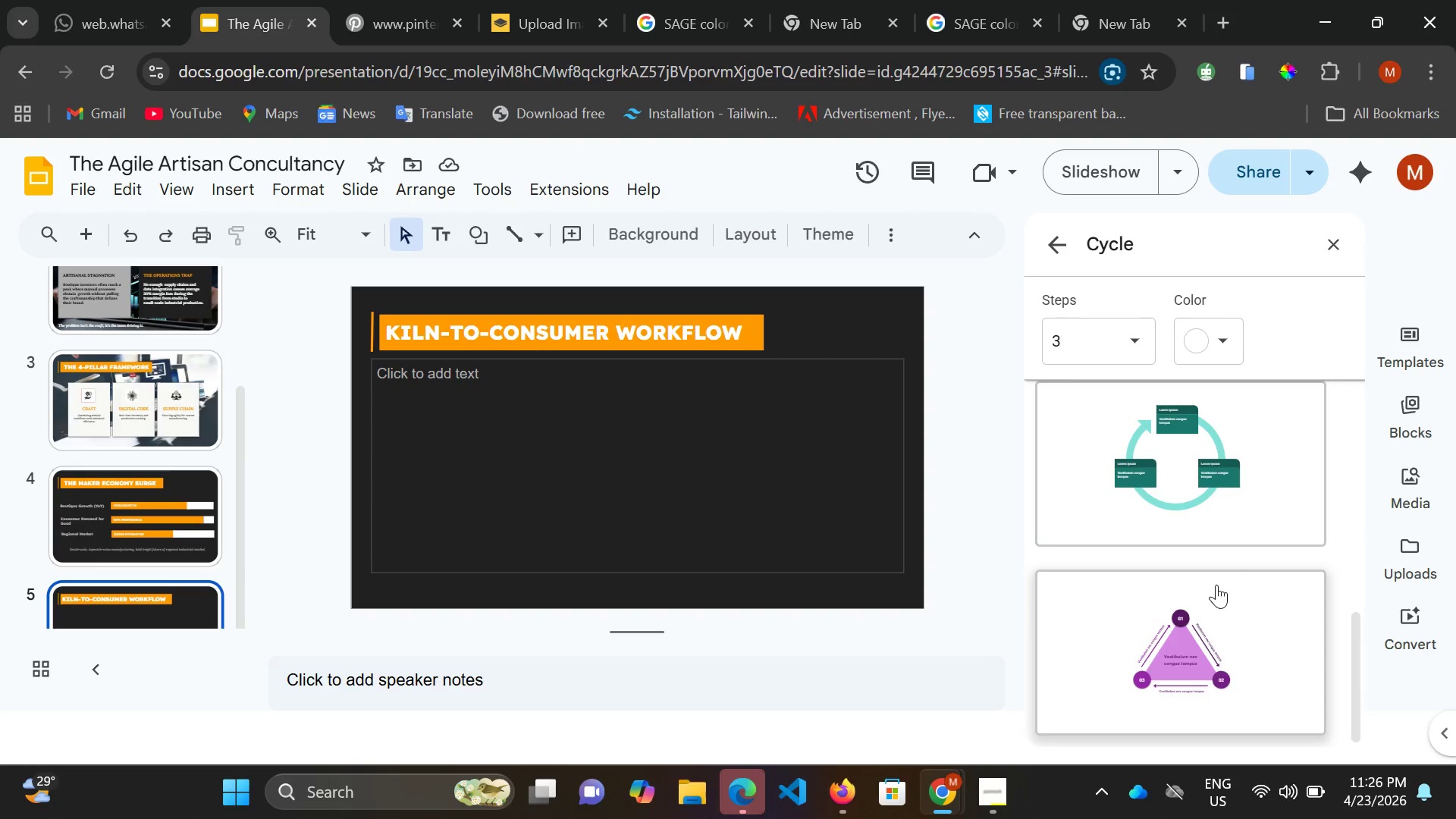 
scroll: coordinate [1213, 563], scroll_direction: up, amount: 2.0
 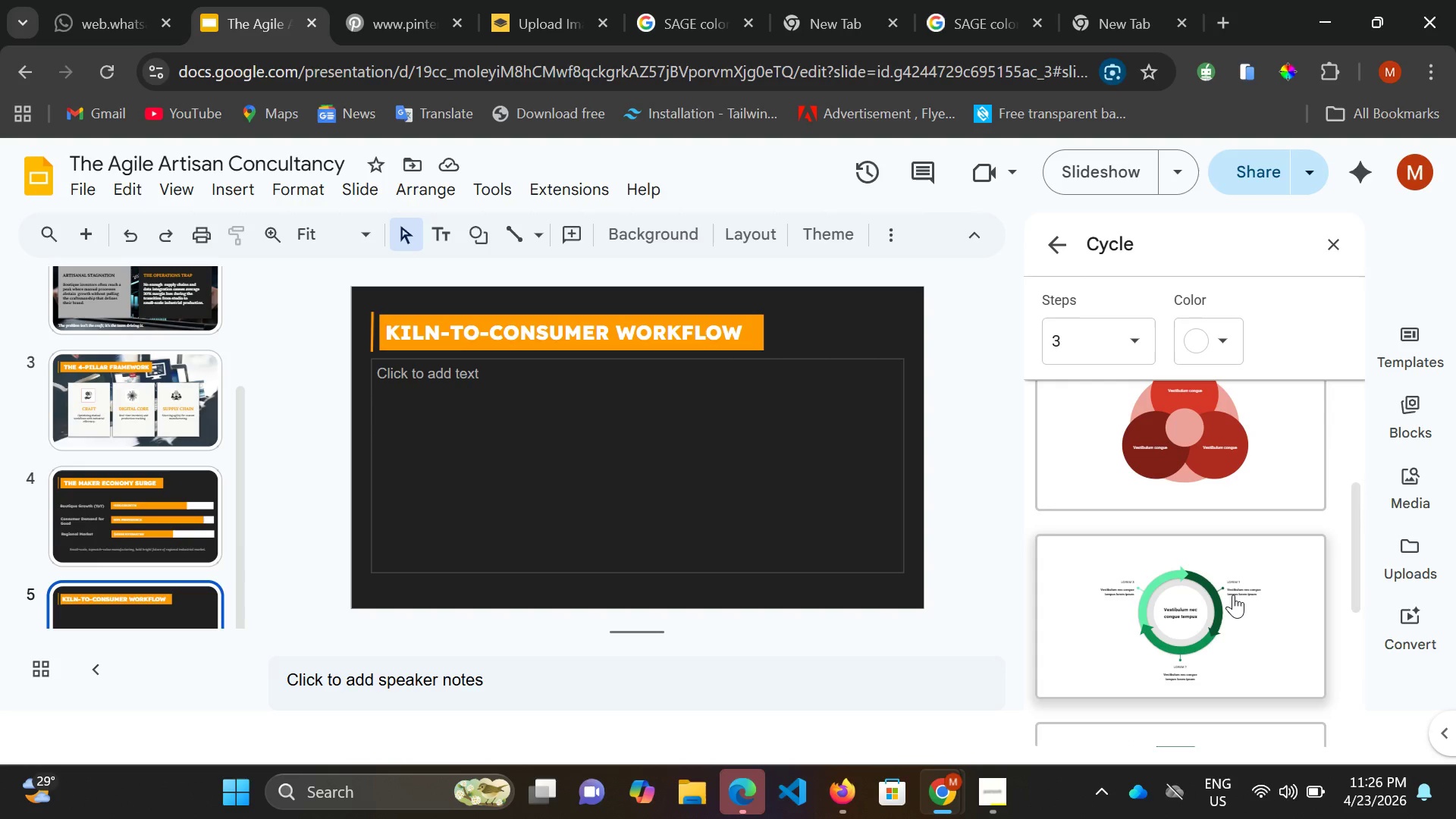 
wait(27.7)
 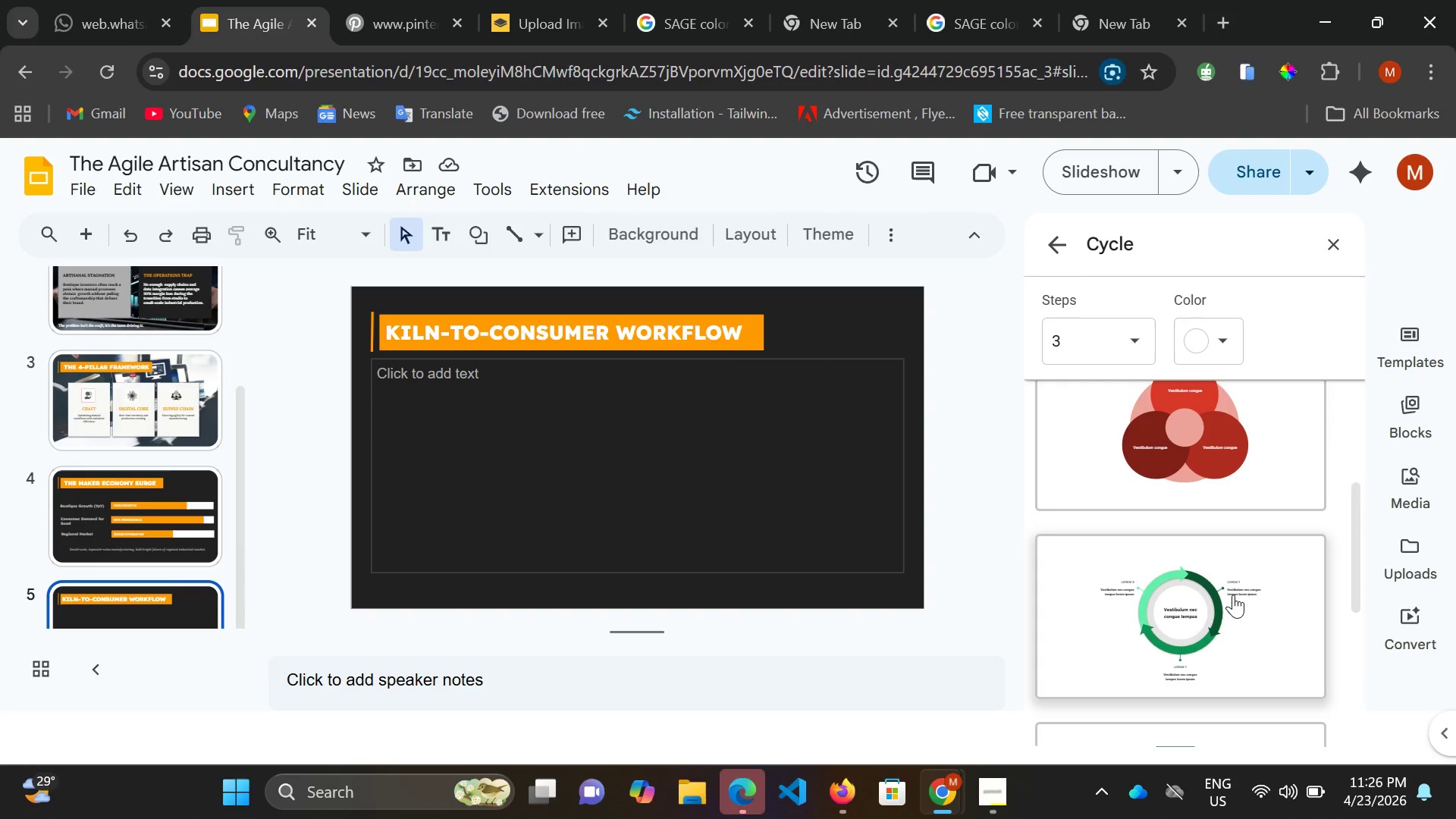 
scroll: coordinate [1210, 636], scroll_direction: down, amount: 2.0
 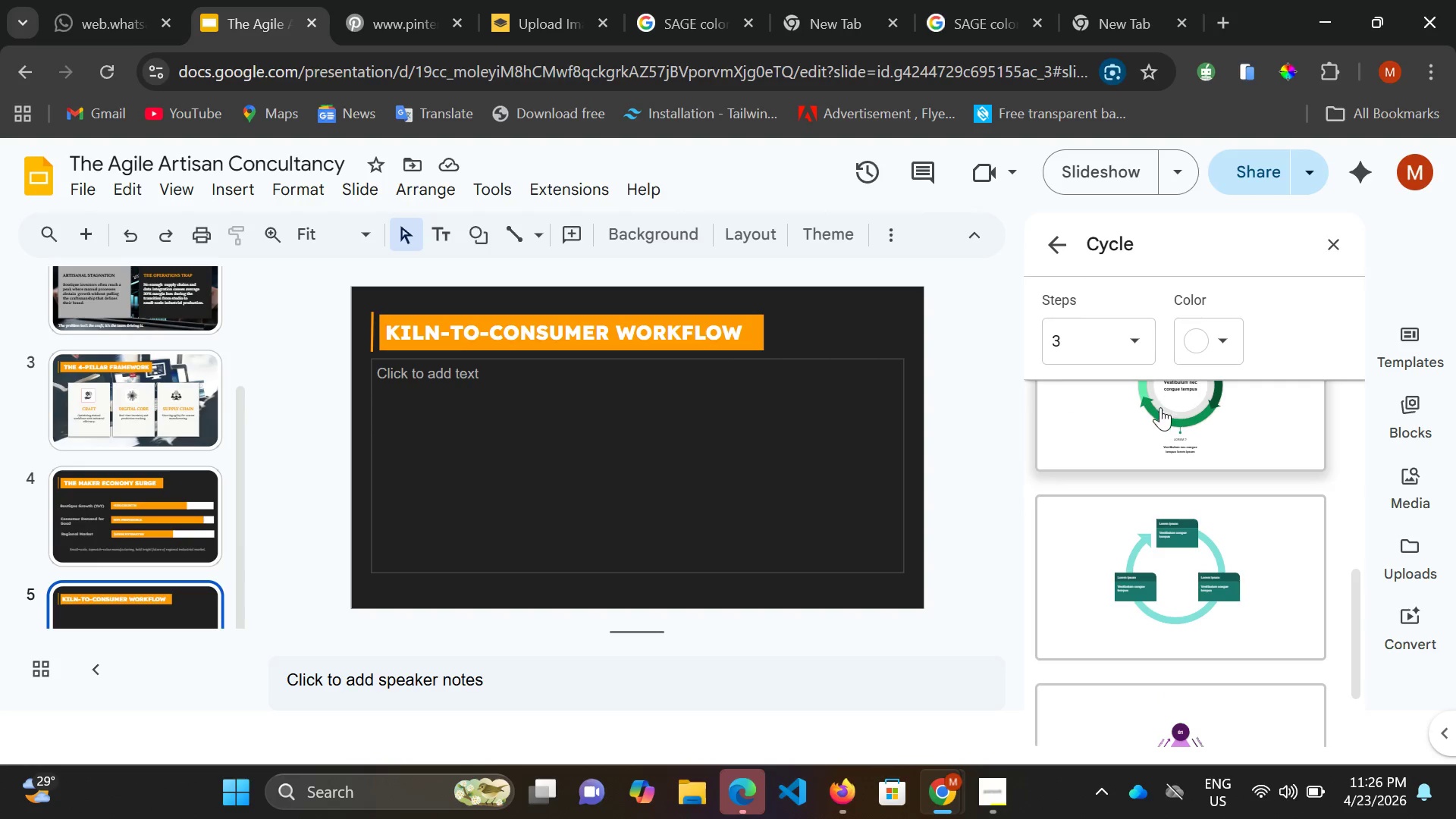 
left_click([1160, 412])
 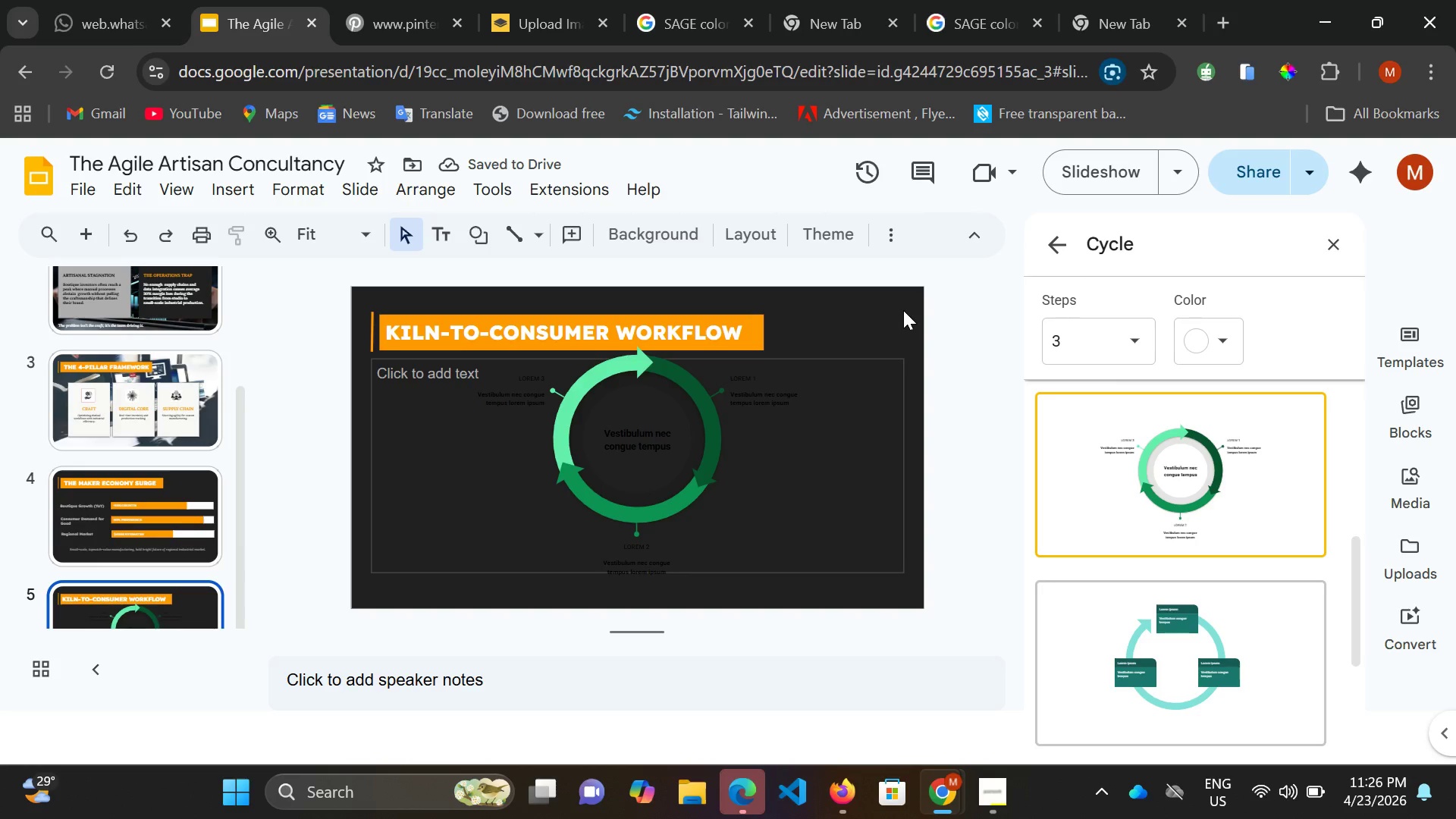 
wait(8.84)
 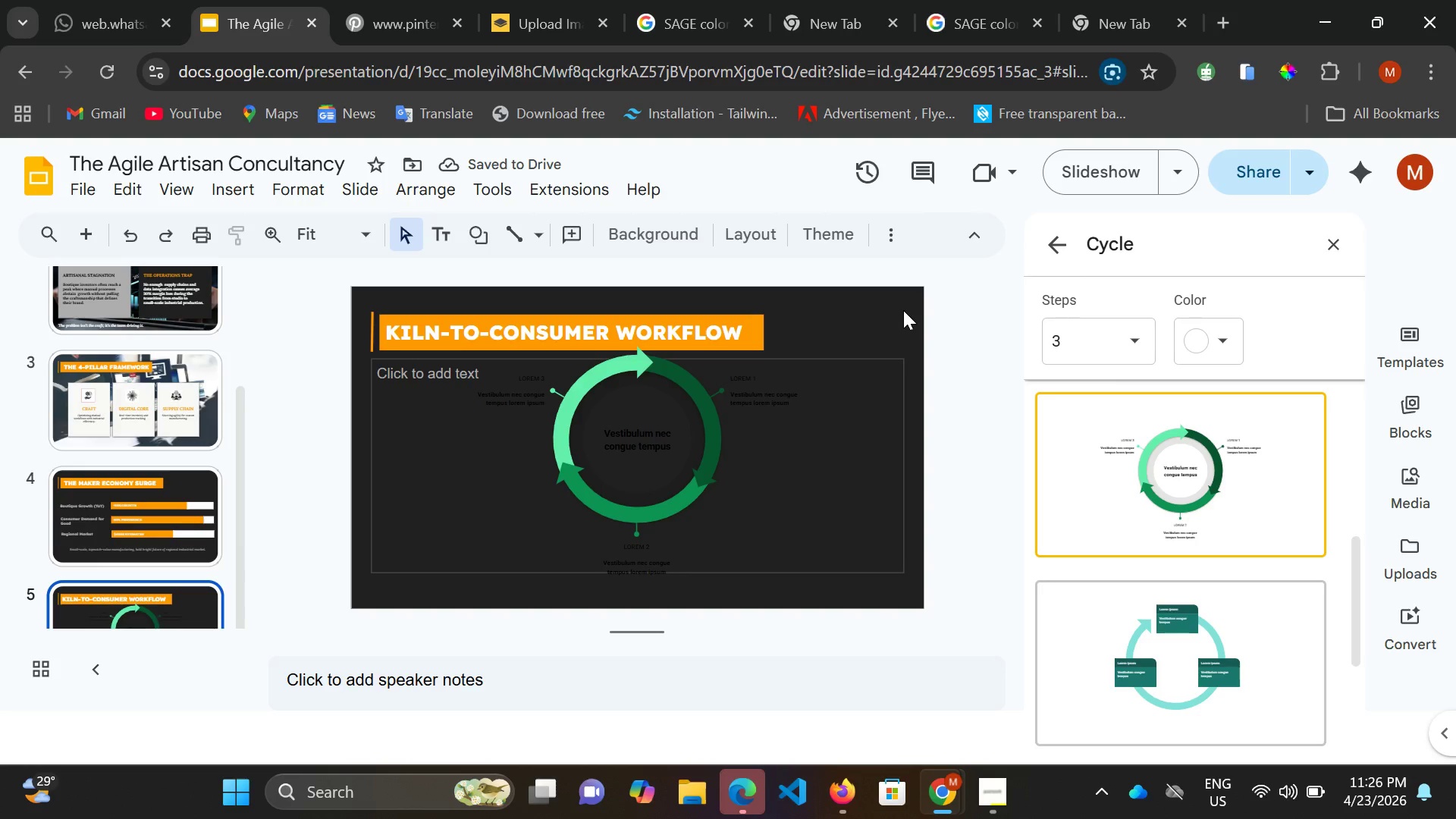 
left_click([506, 406])
 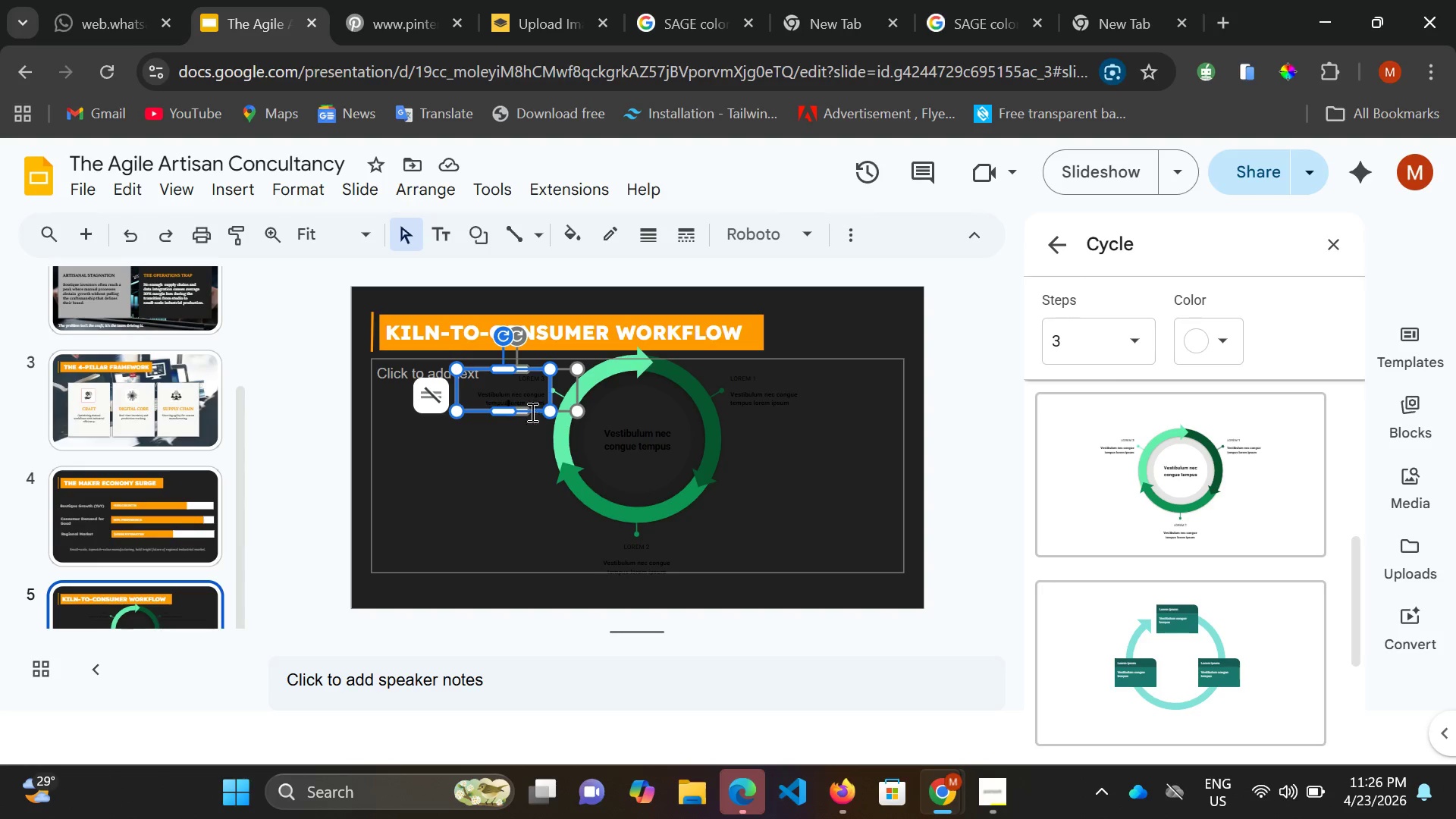 
left_click([533, 398])
 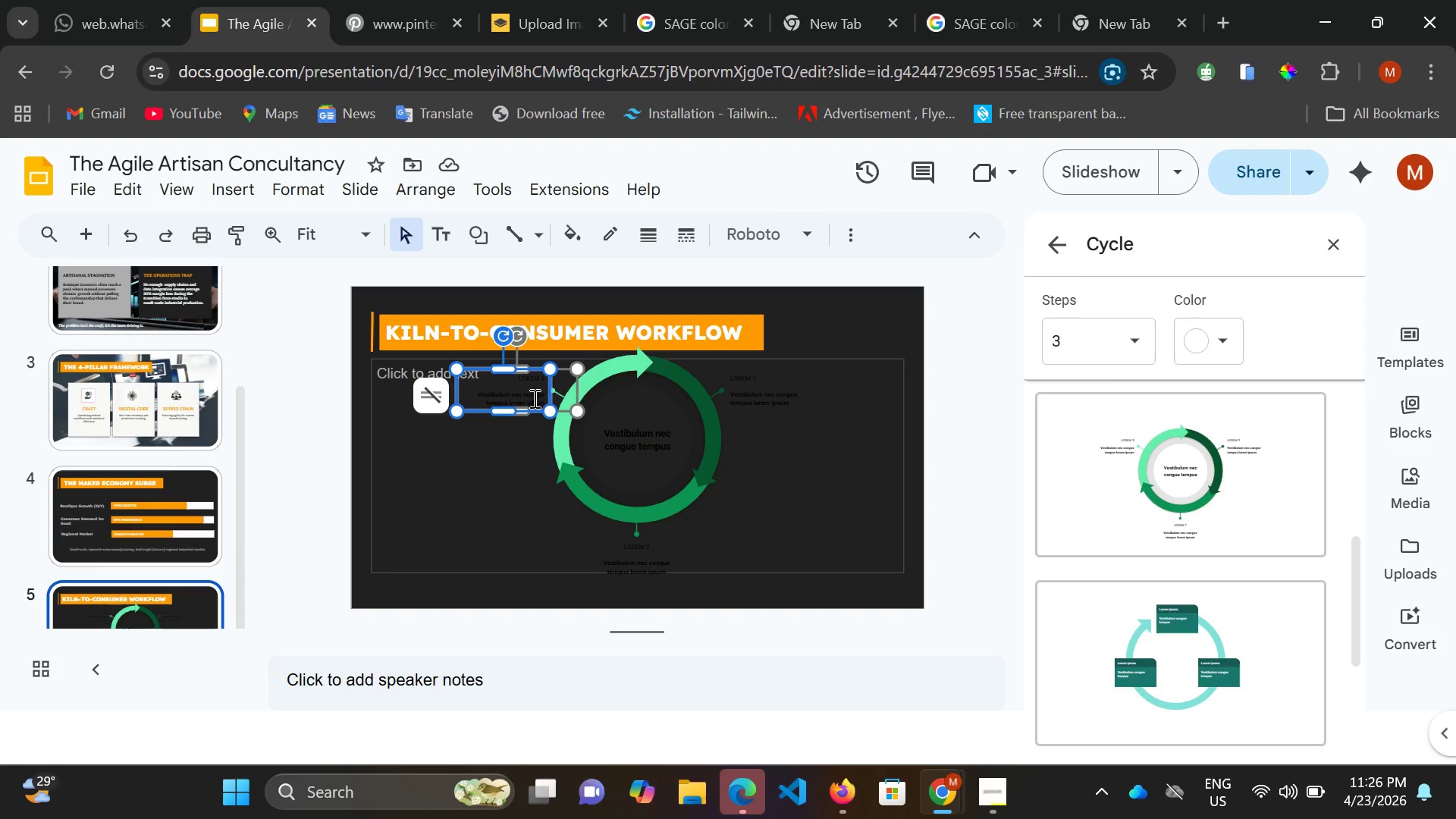 
left_click([533, 398])
 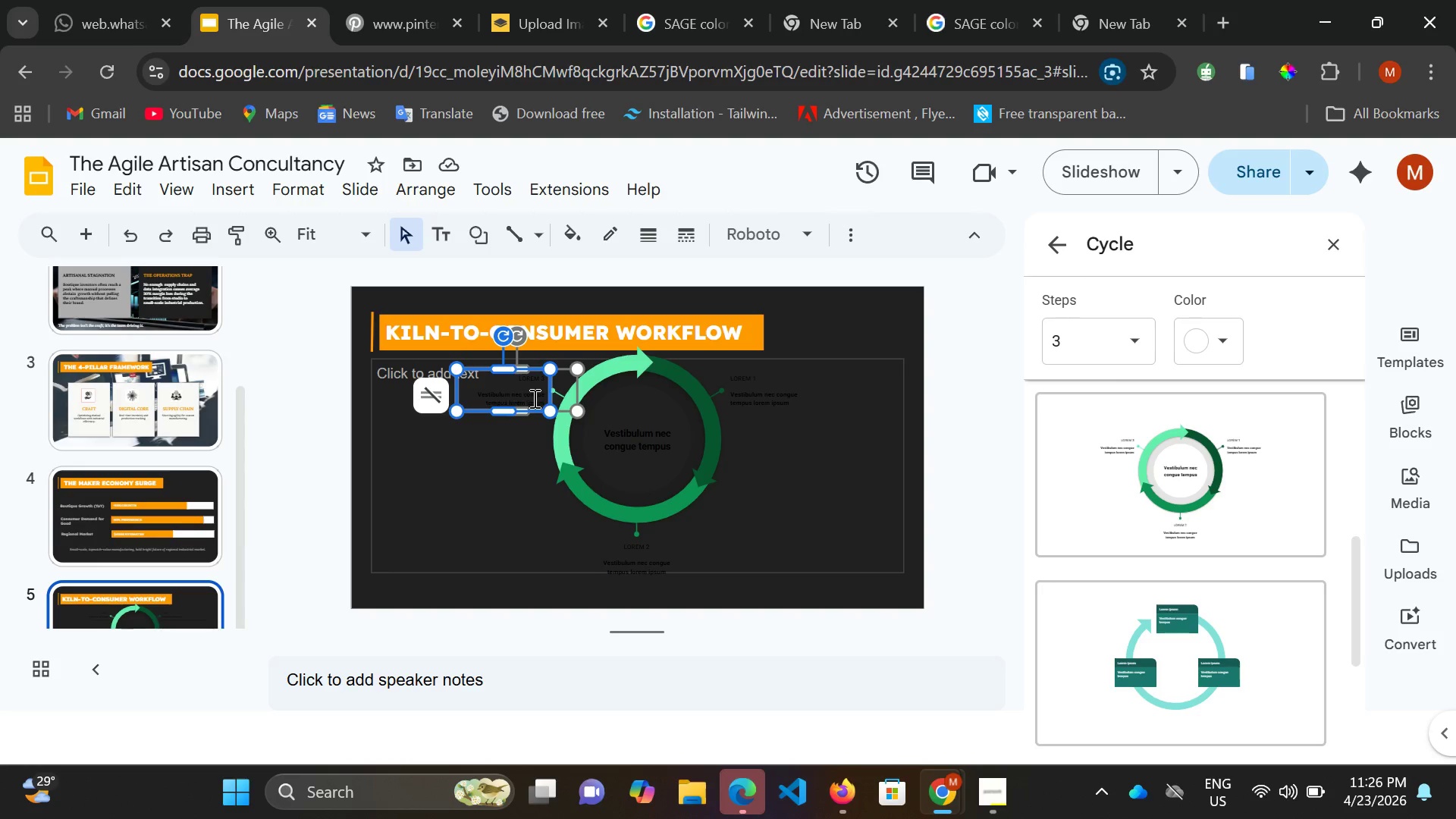 
key(Control+A)
 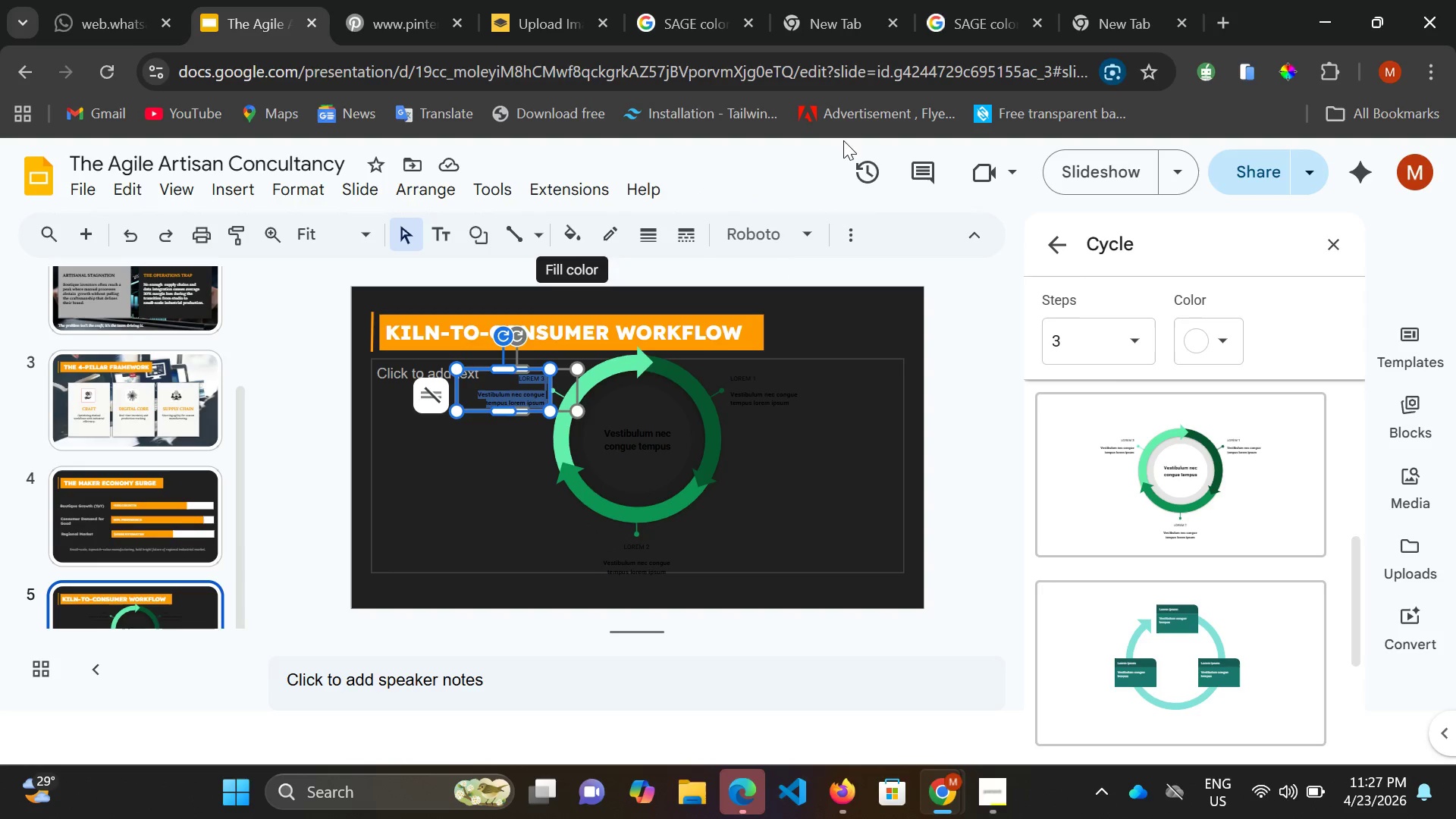 
wait(7.36)
 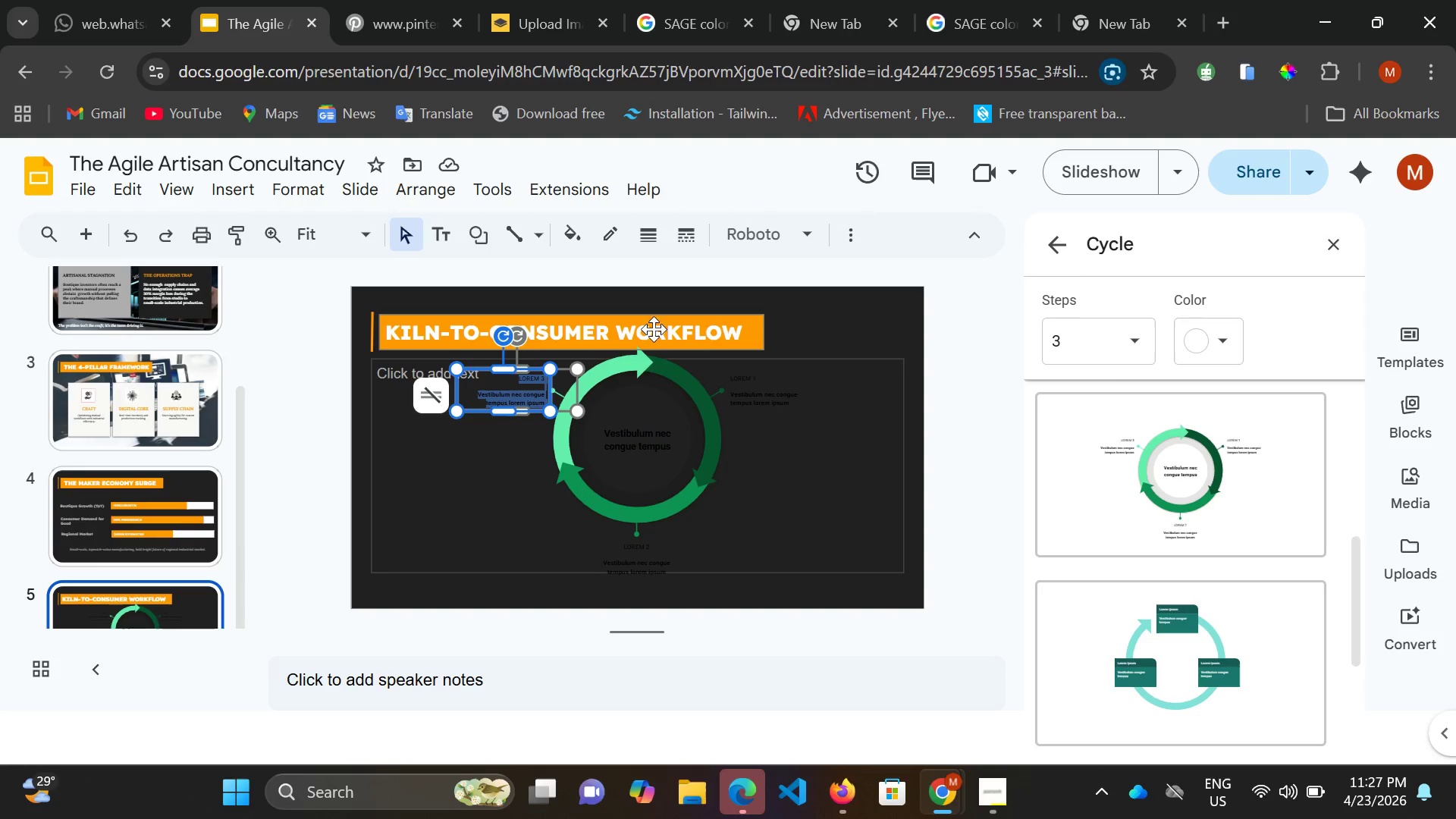 
left_click([852, 207])
 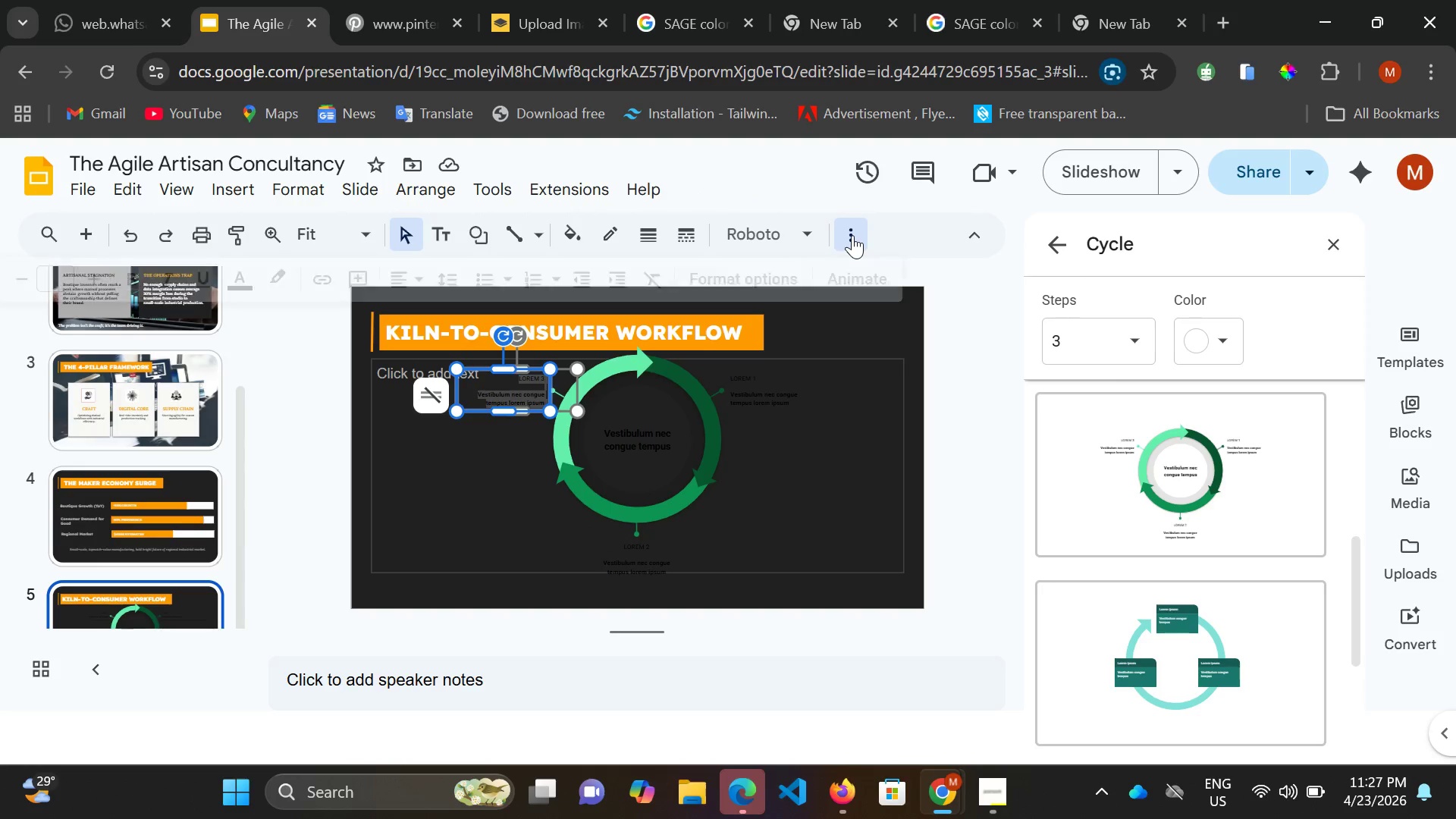 
left_click([852, 235])
 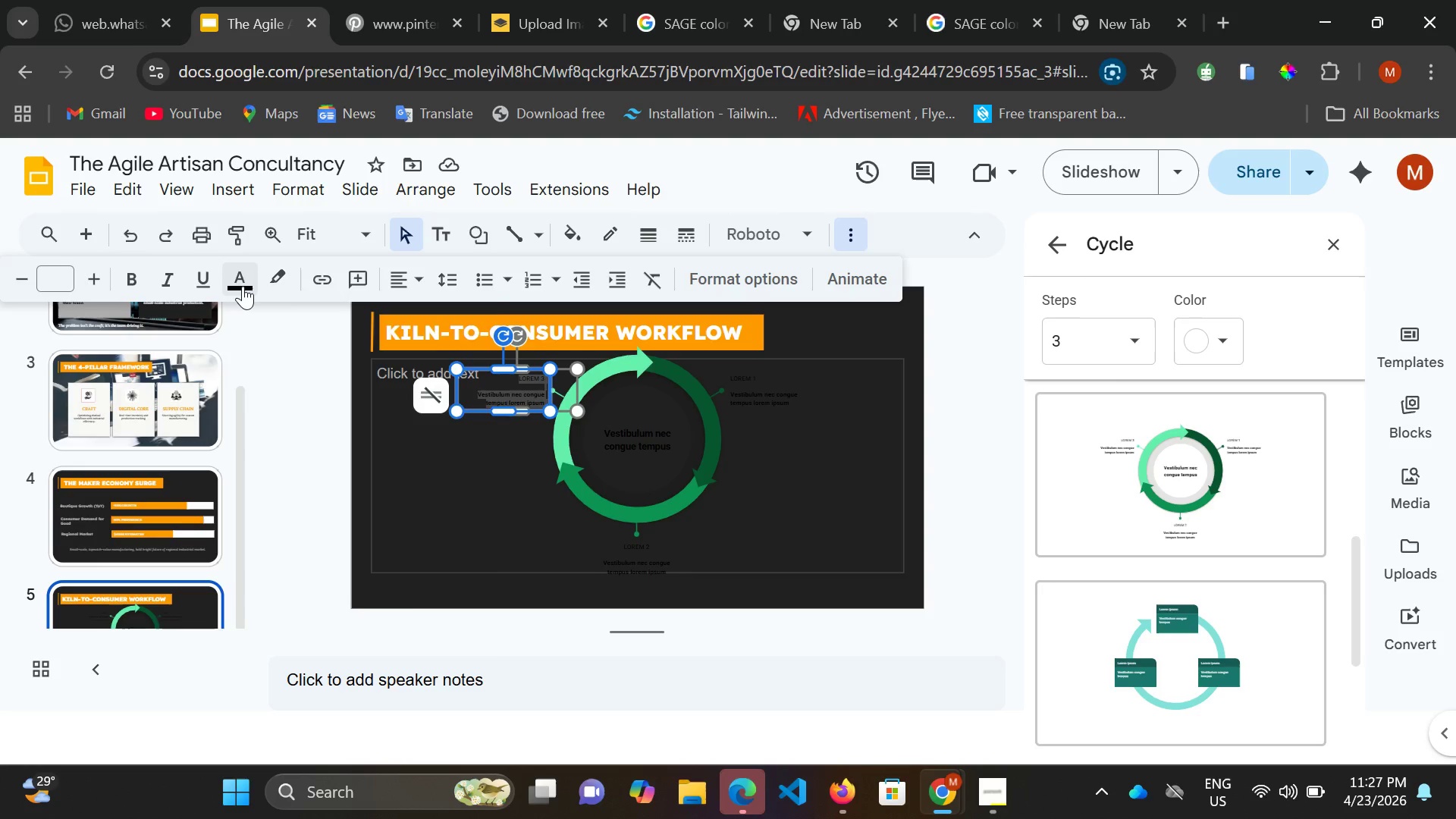 
left_click([243, 286])
 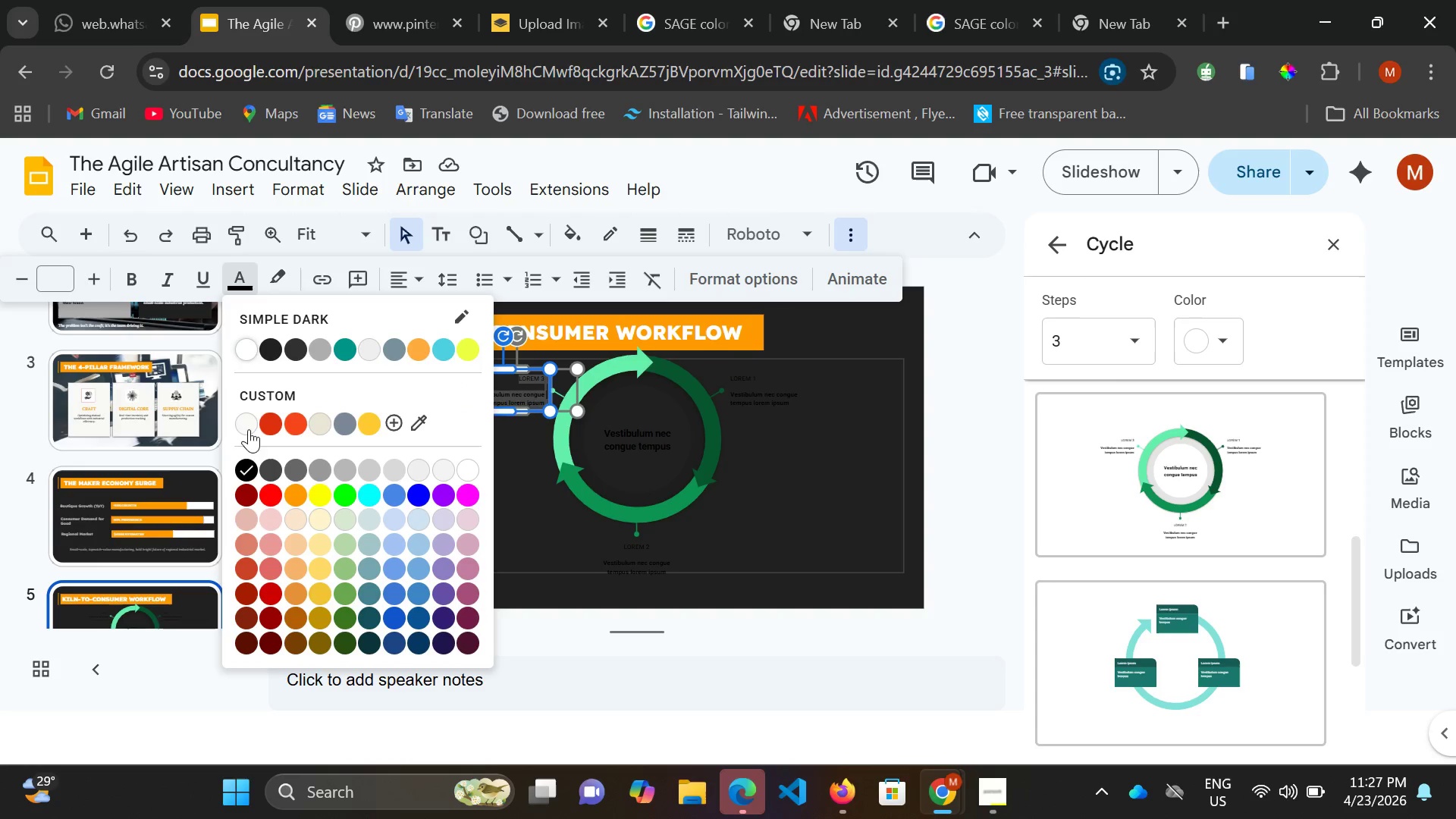 
left_click([246, 425])
 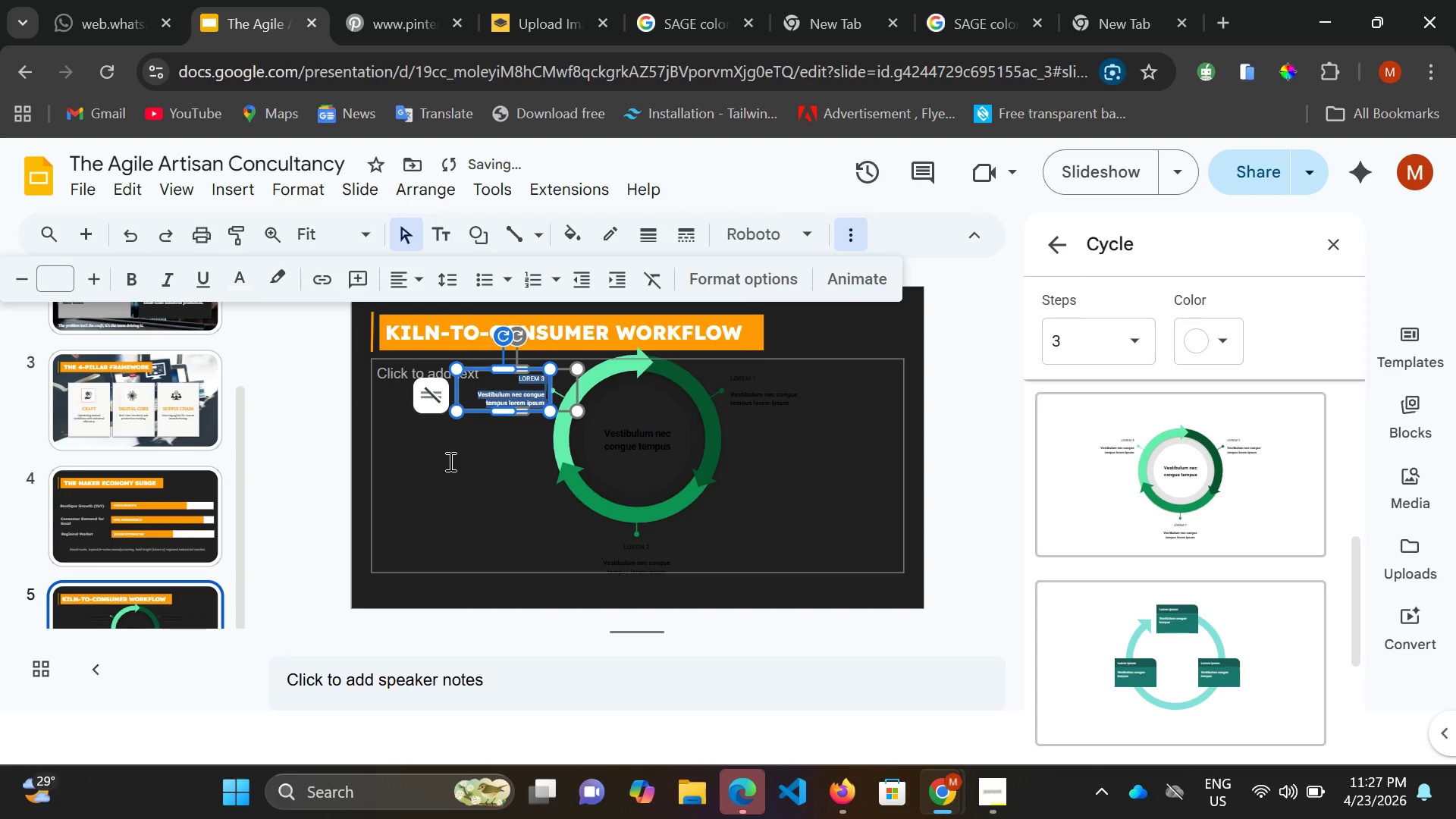 
left_click([452, 455])
 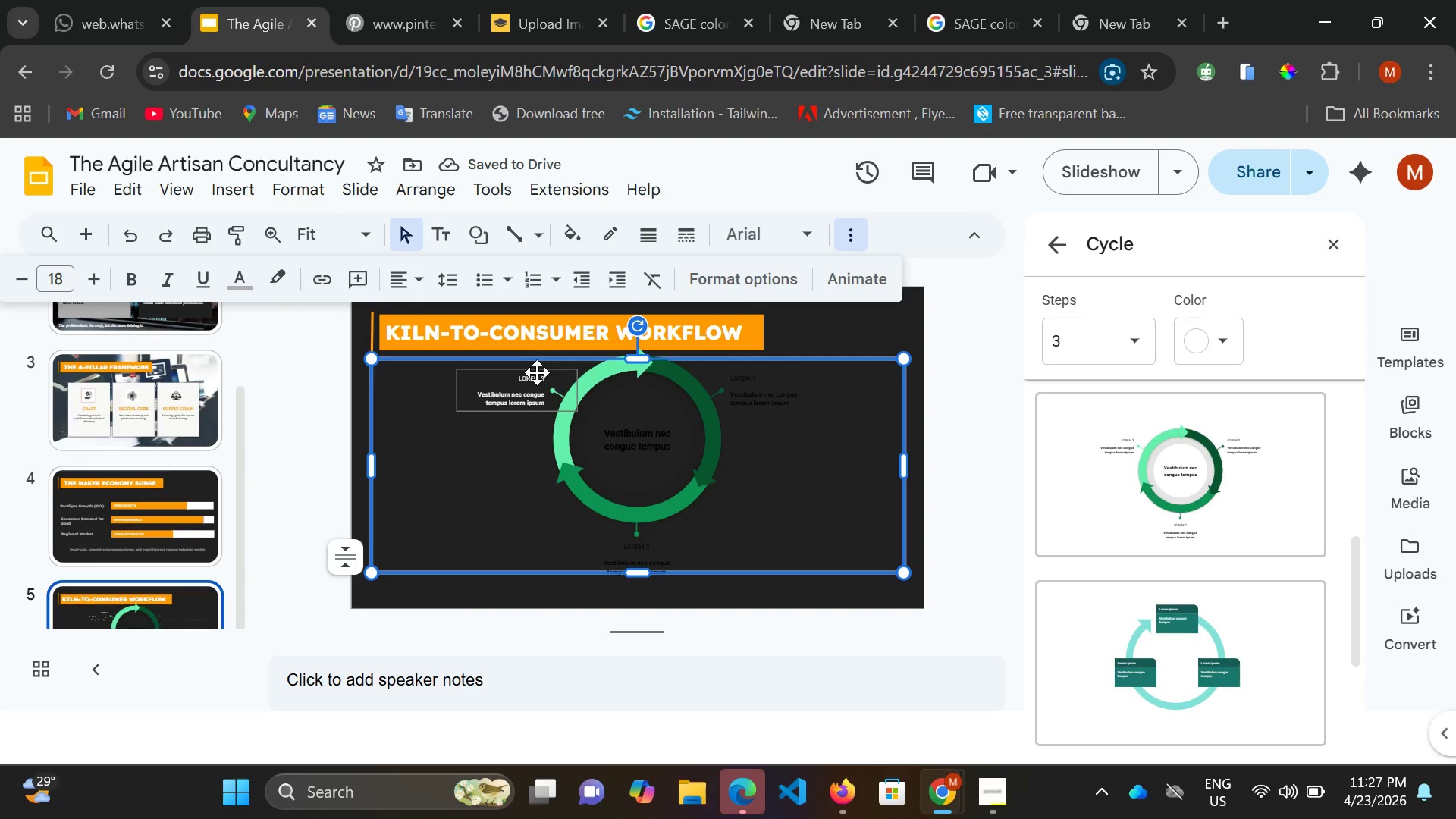 
double_click([537, 372])
 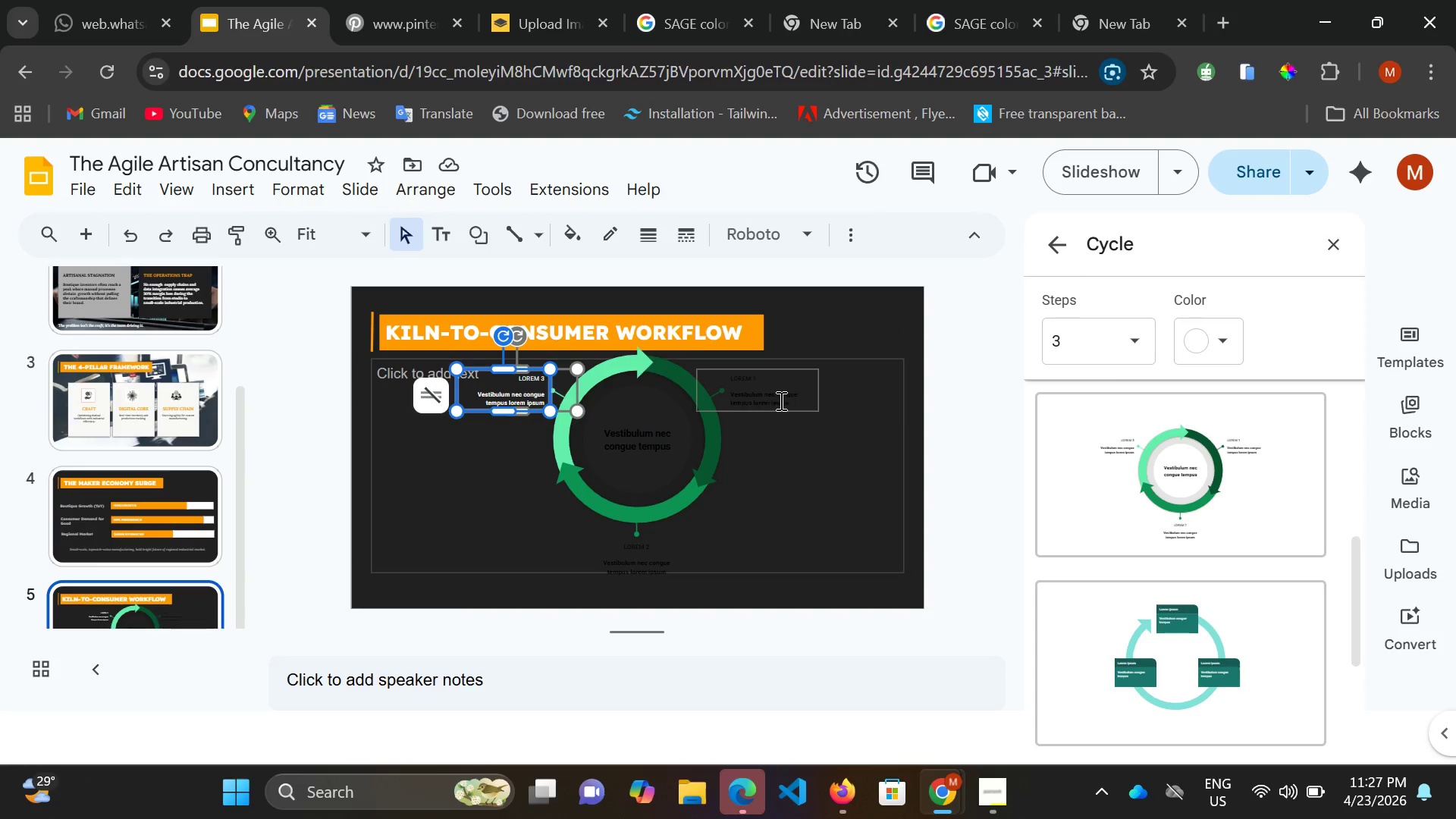 
left_click([775, 397])
 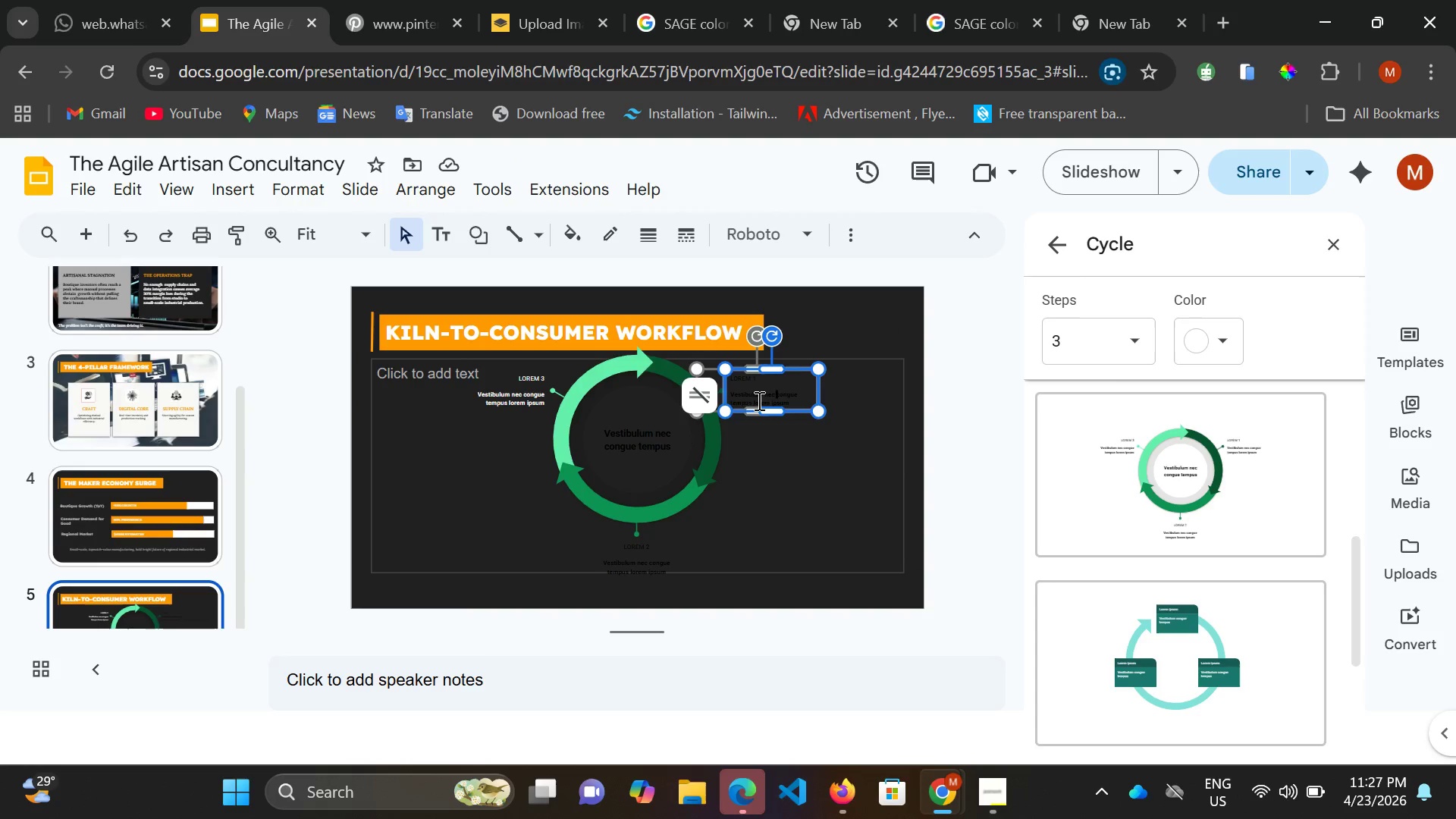 
left_click([758, 400])
 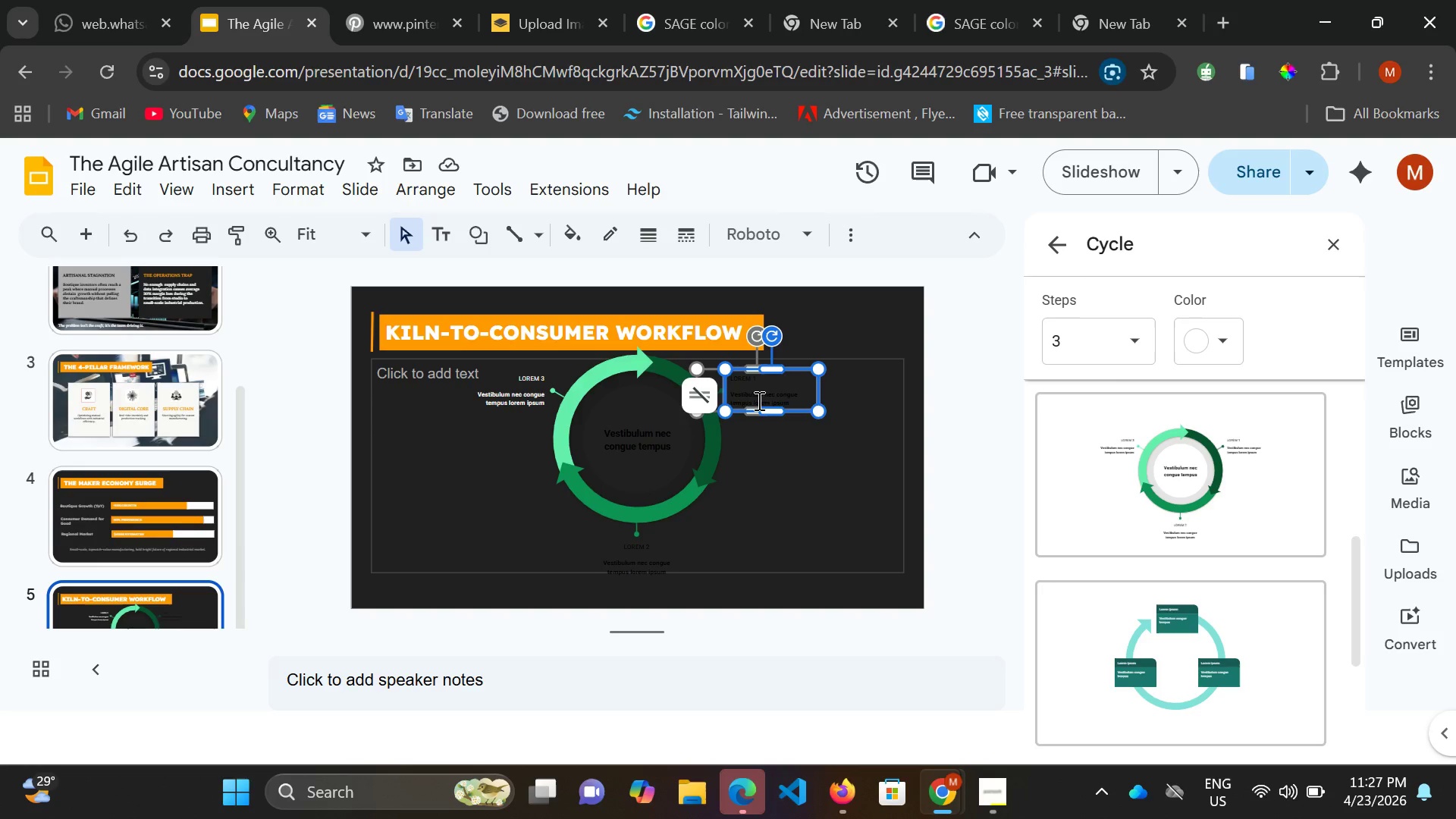 
key(Control+A)
 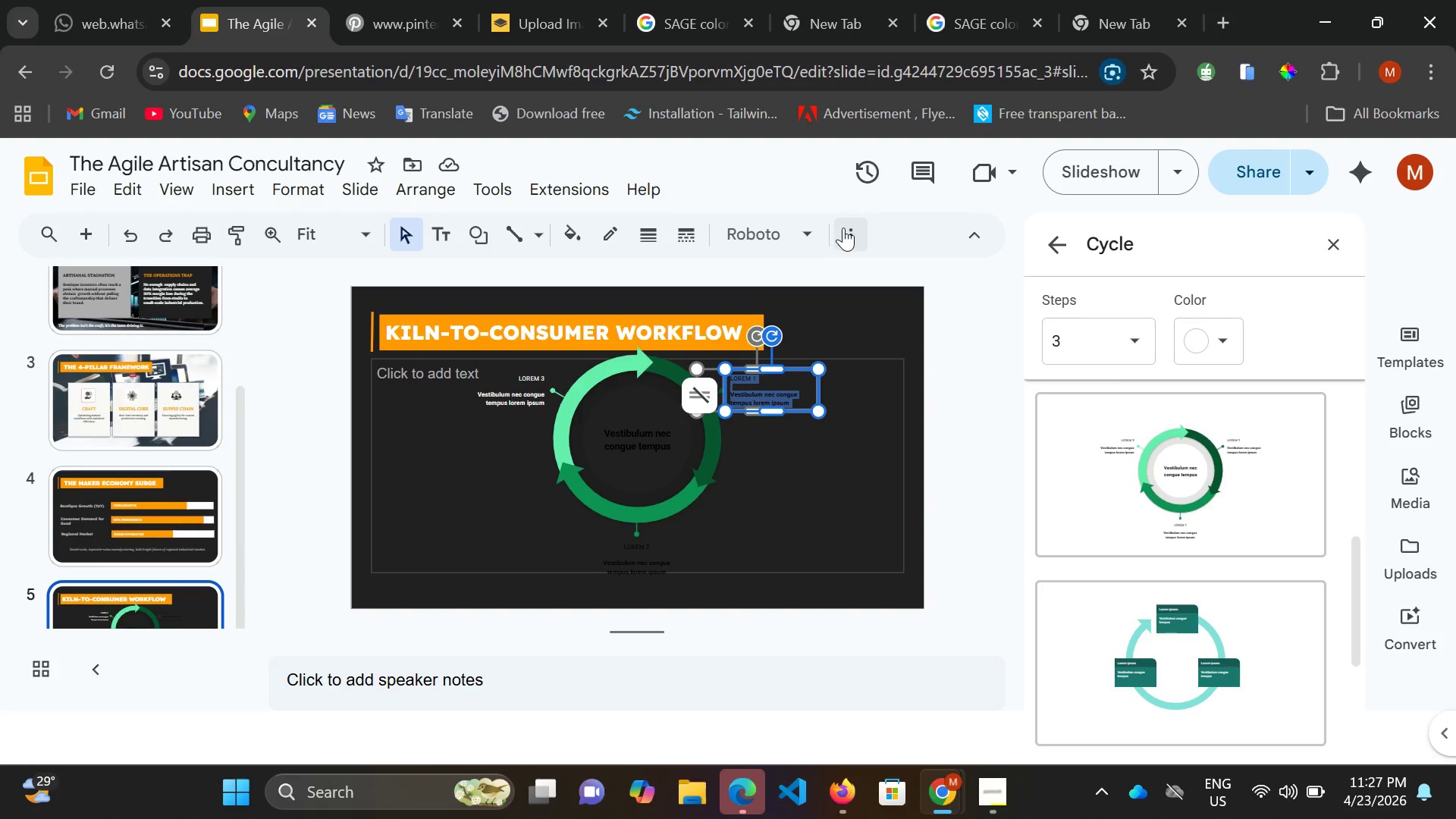 
left_click([843, 228])
 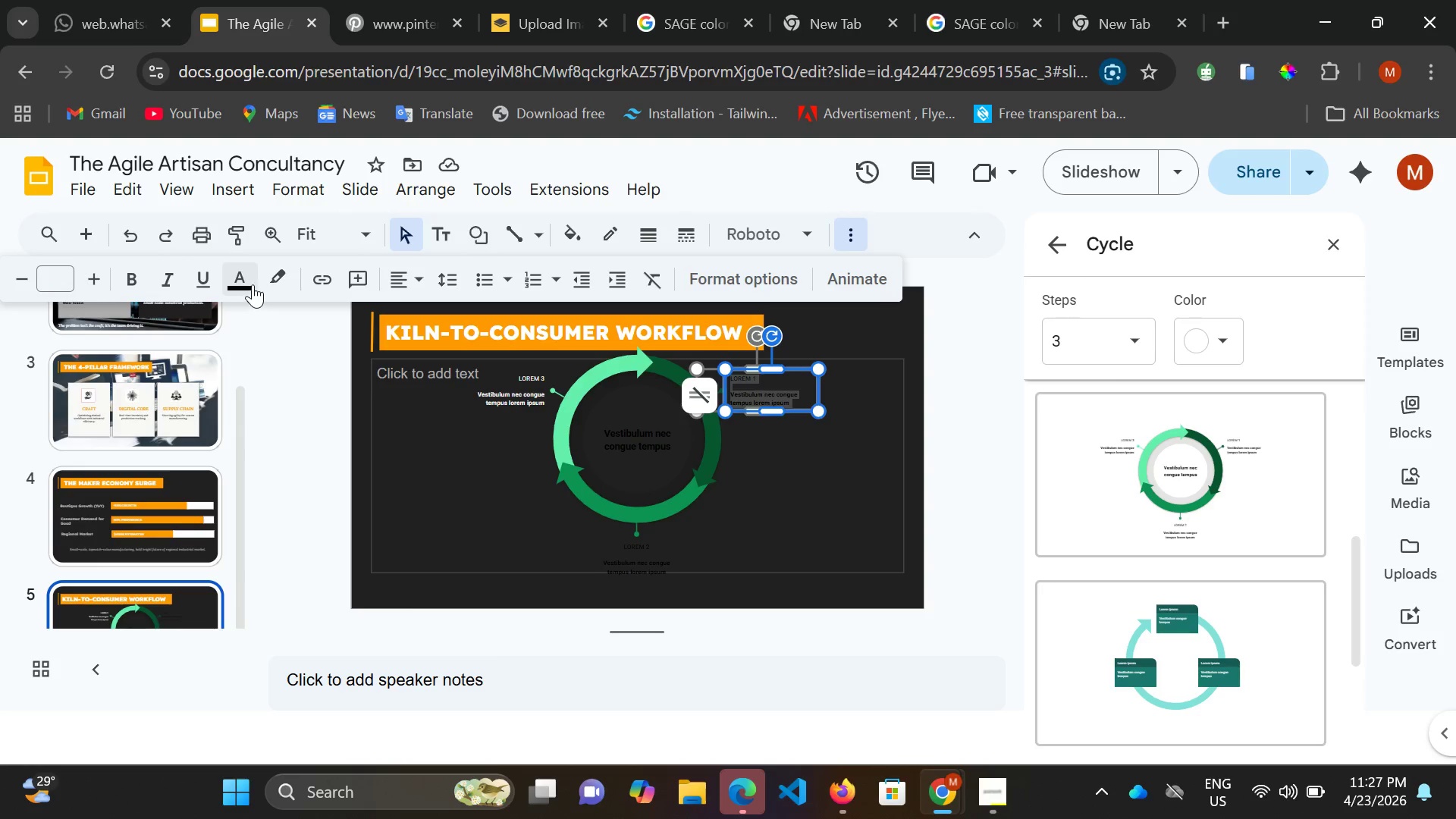 
left_click([253, 284])
 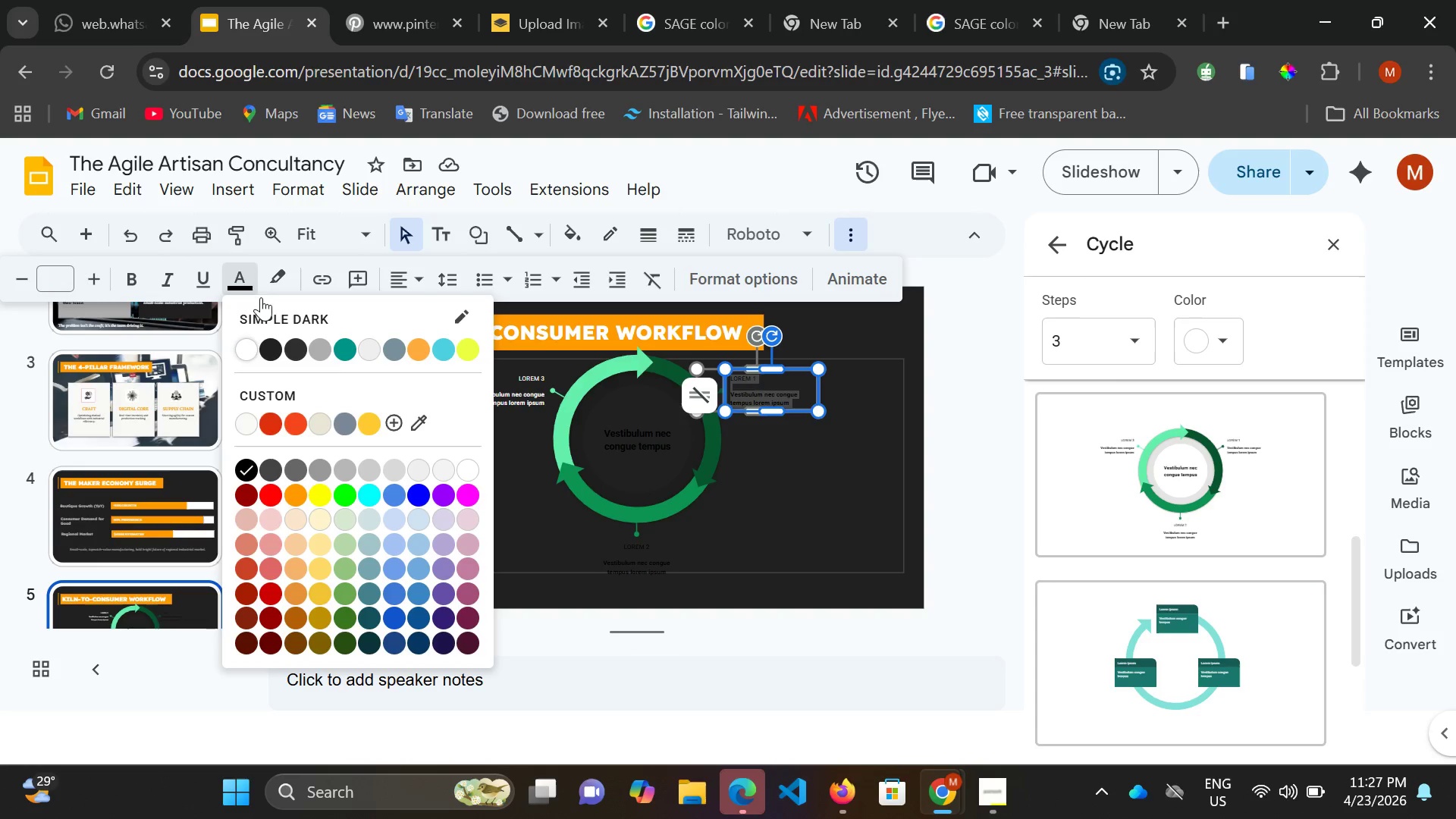 
double_click([253, 284])
 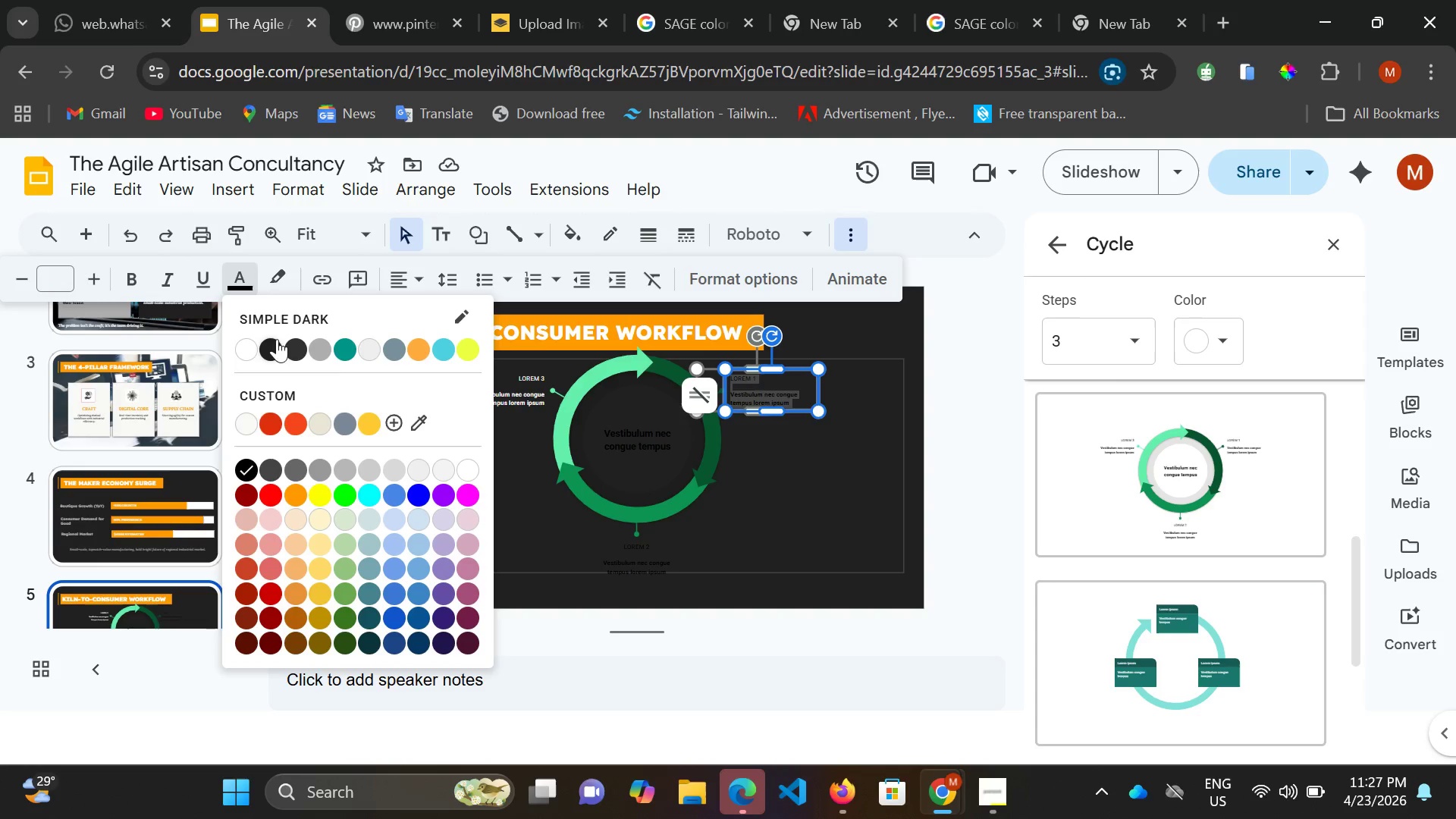 
triple_click([253, 284])
 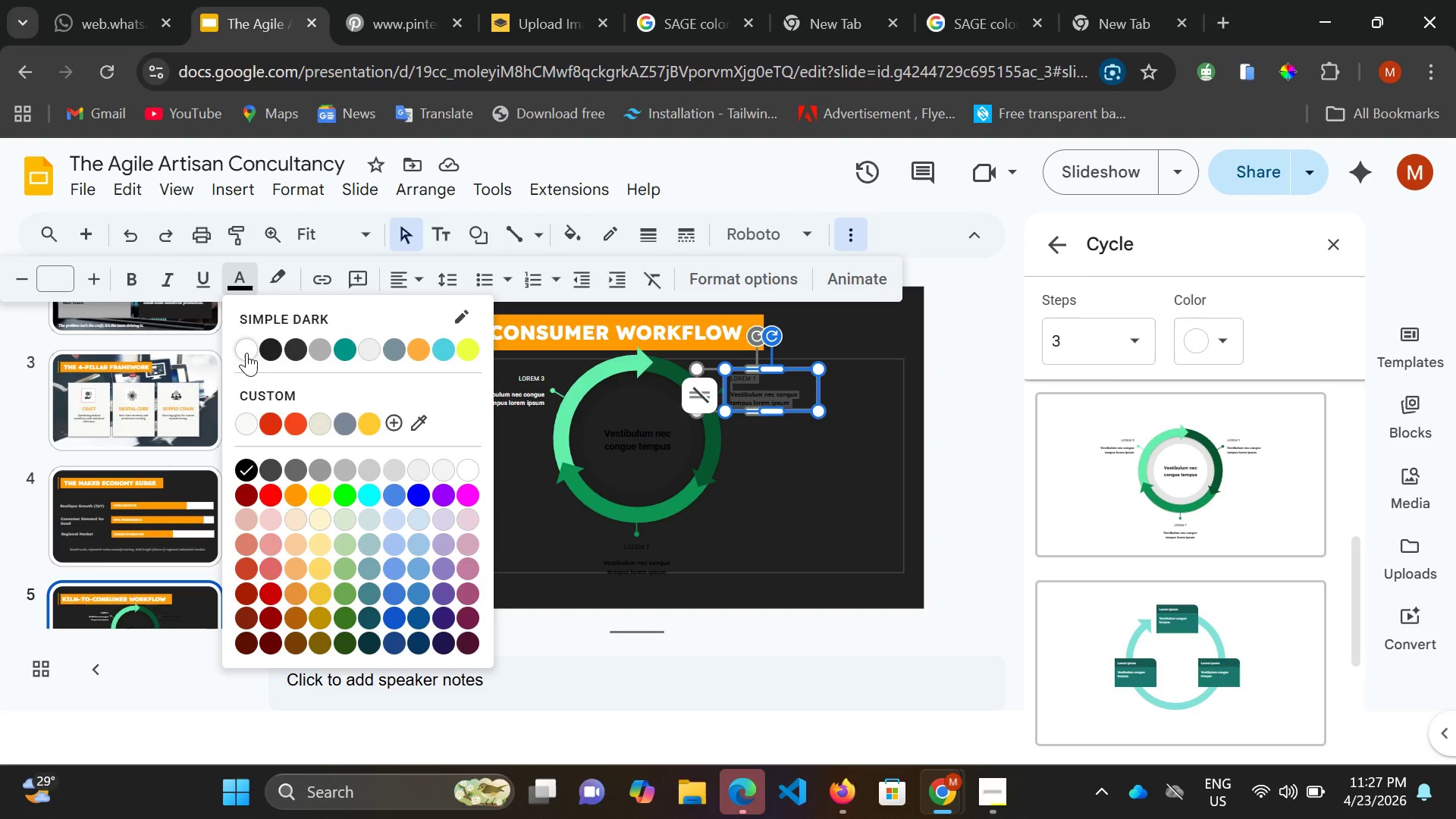 
wait(5.55)
 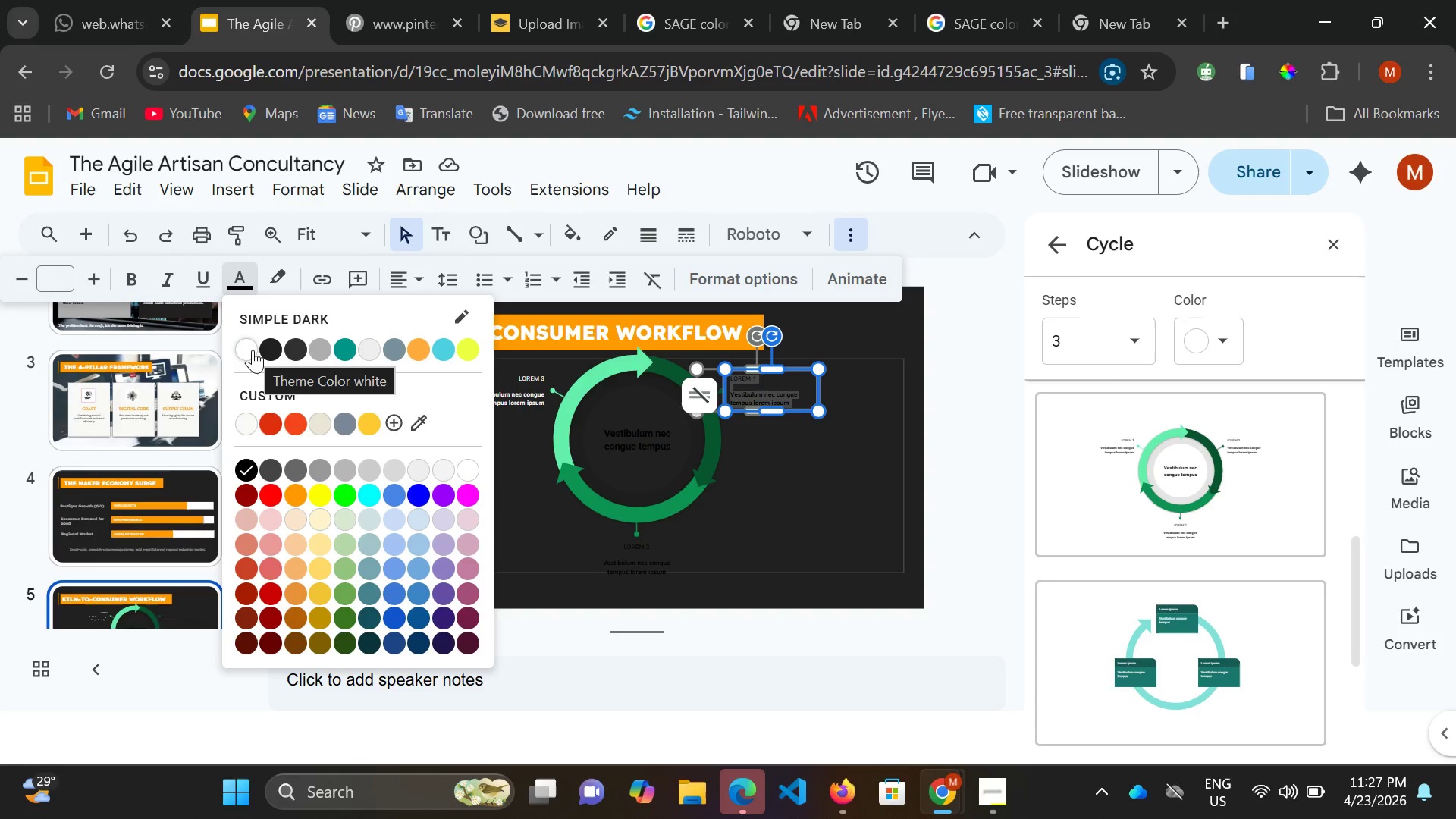 
left_click([246, 353])
 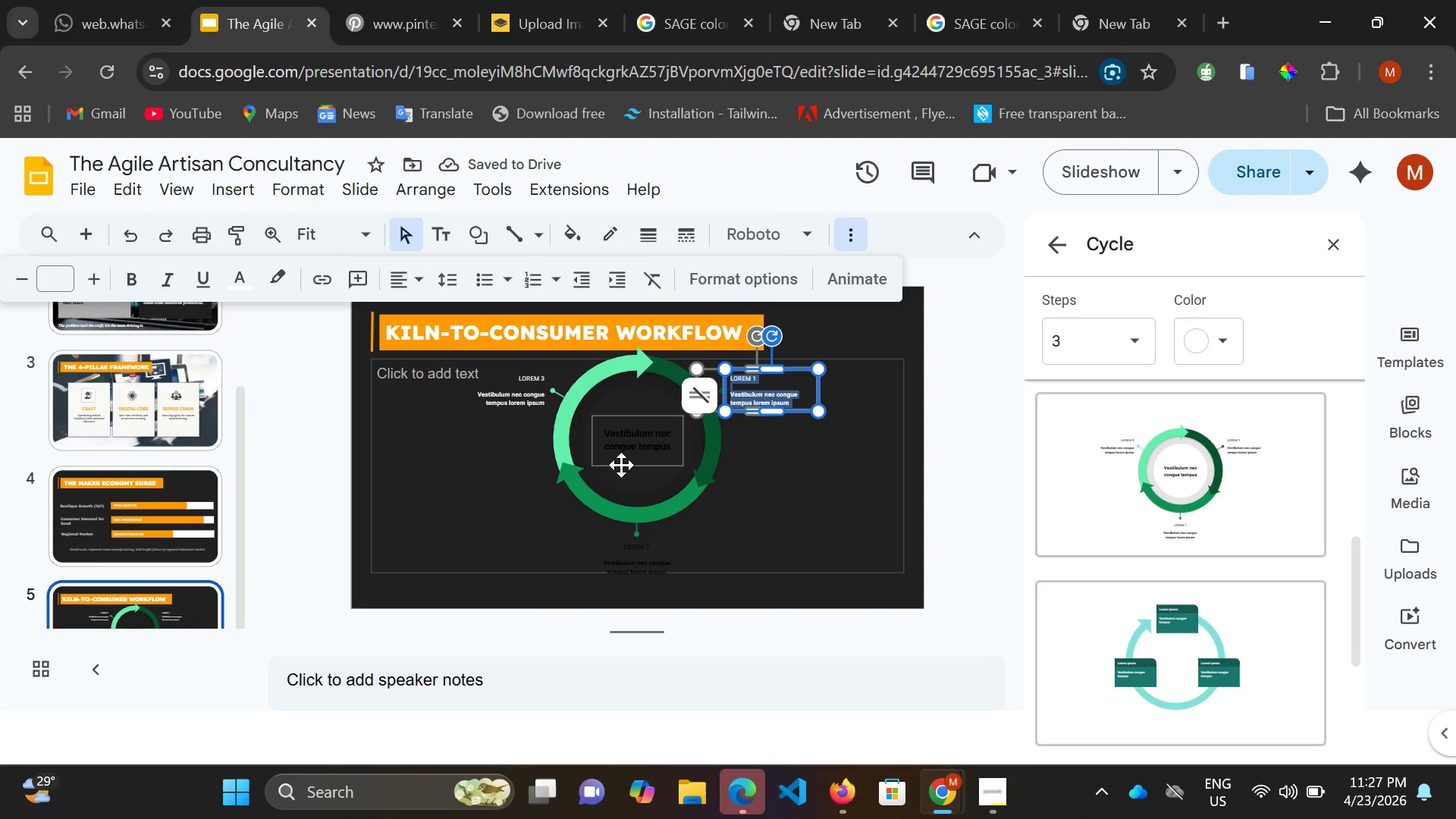 
left_click([631, 438])
 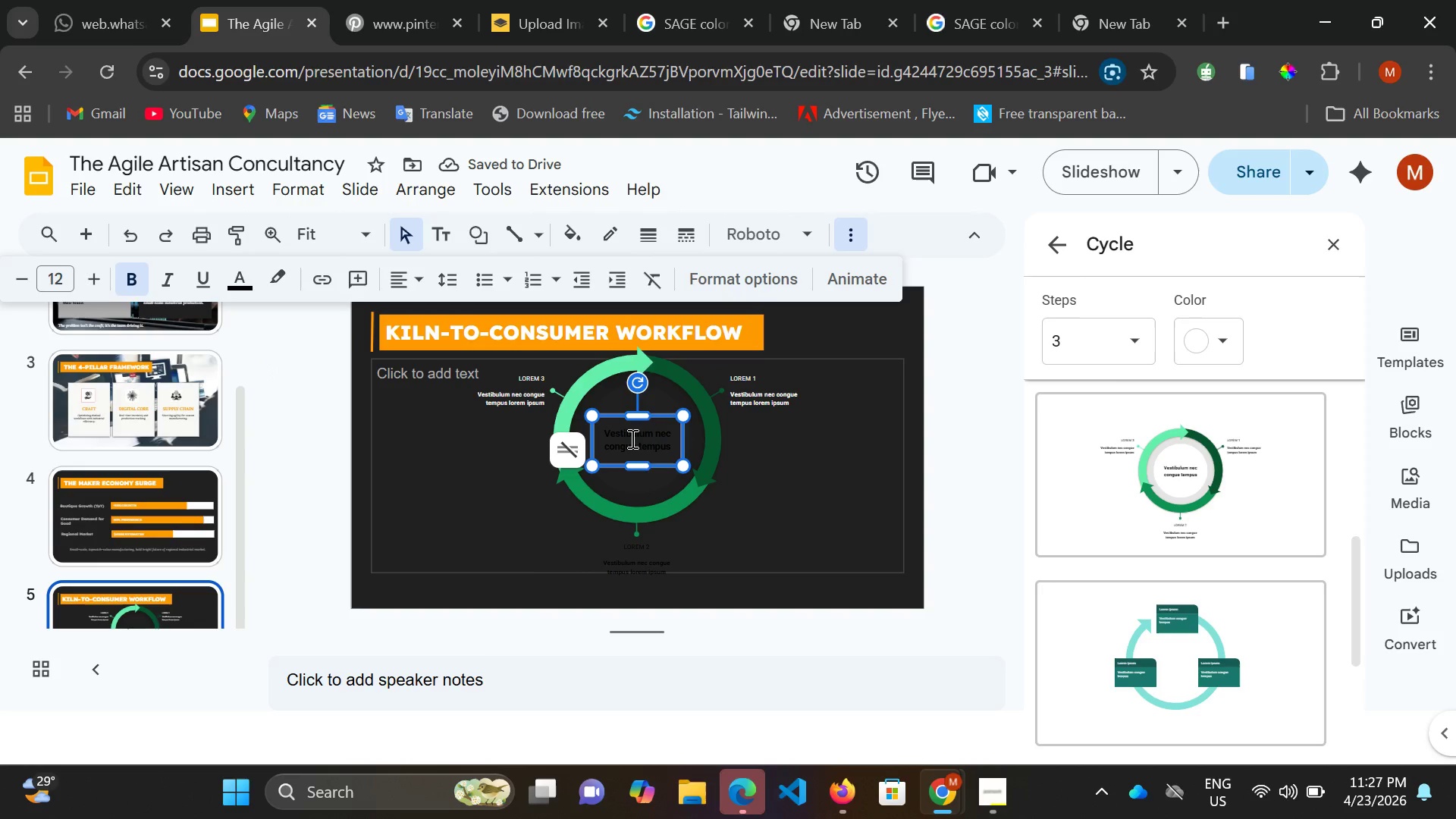 
key(Control+A)
 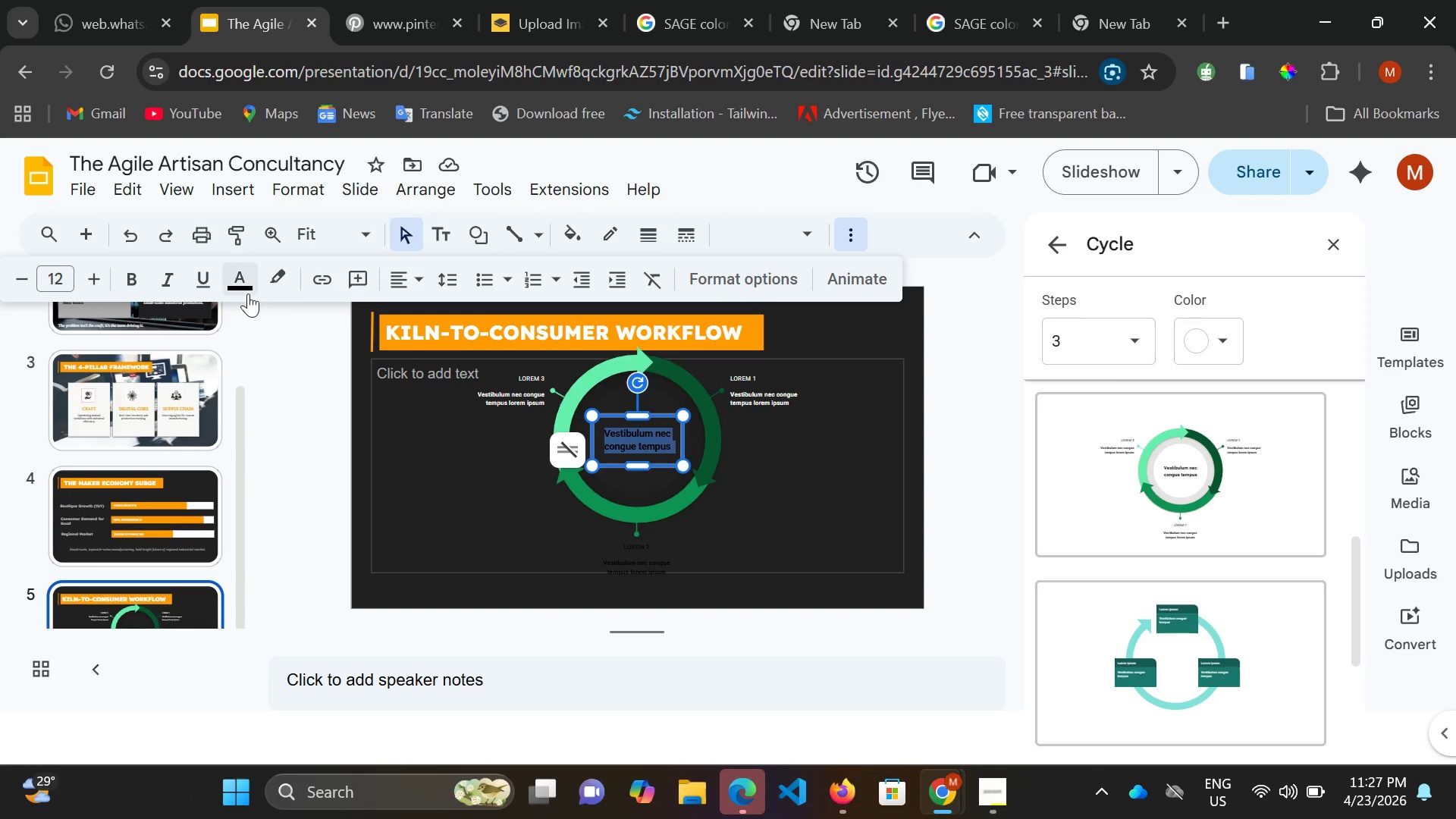 
left_click([248, 293])
 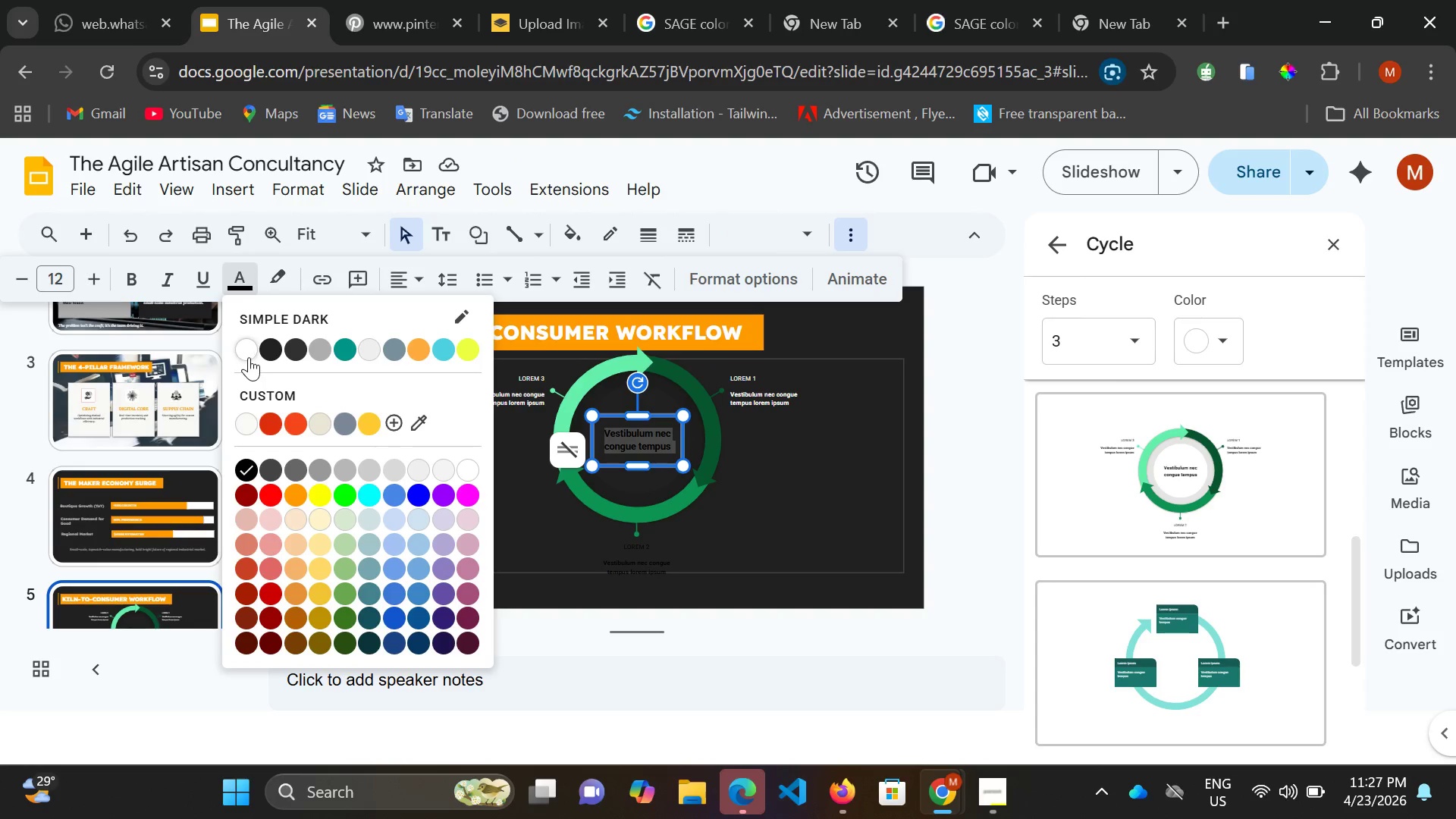 
left_click([249, 357])
 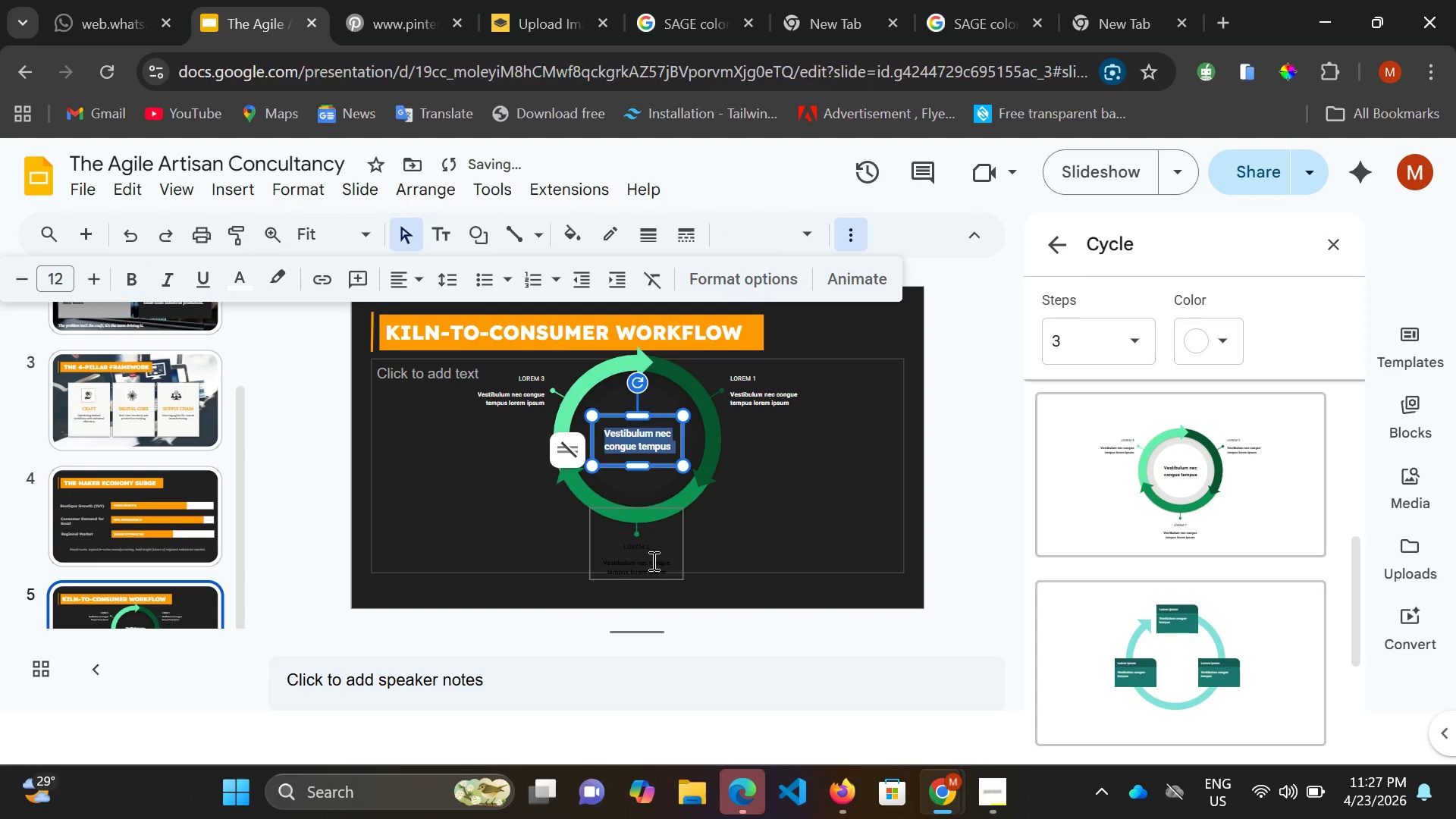 
double_click([652, 560])
 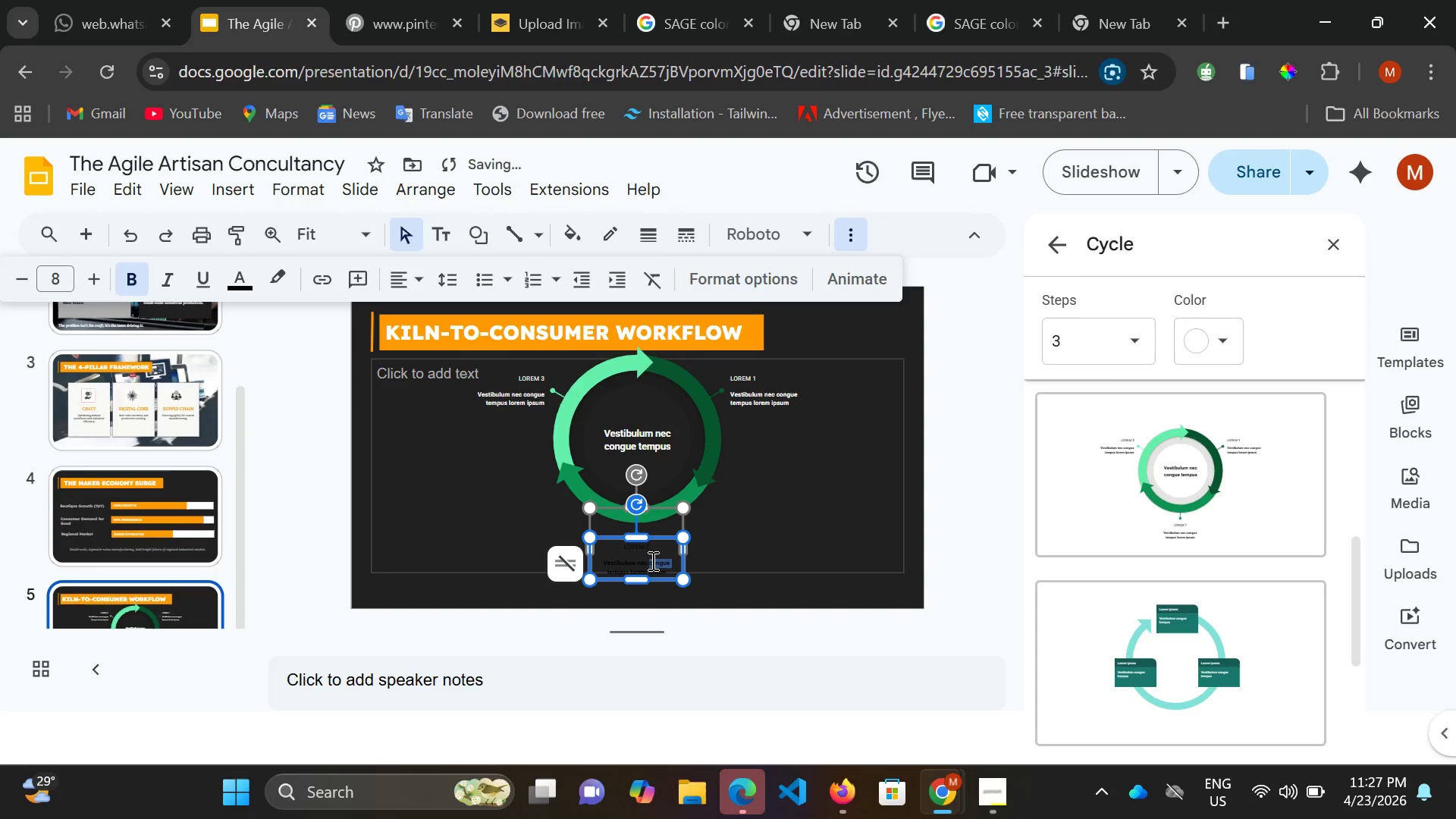 
key(Control+A)
 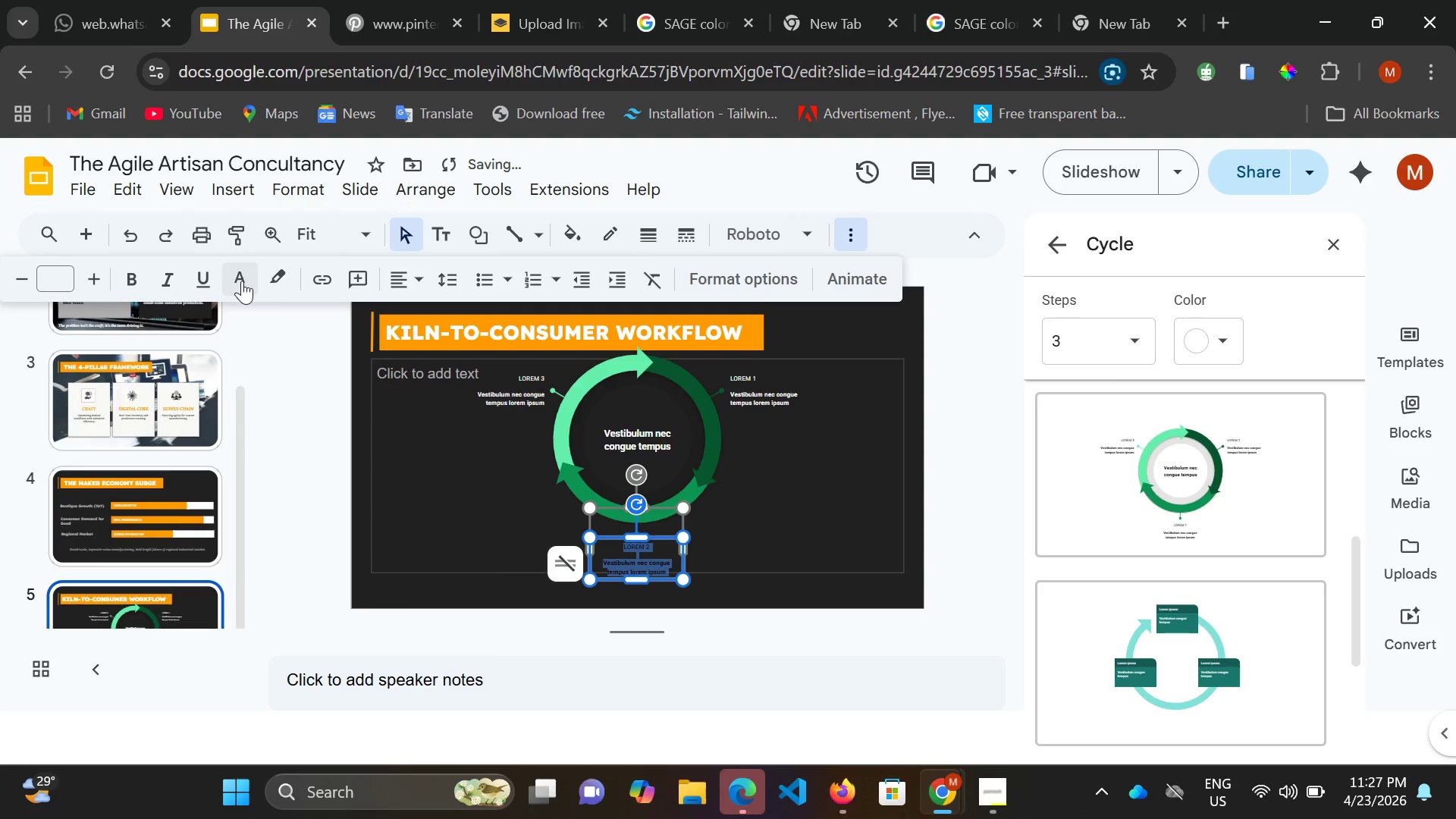 
left_click([242, 281])
 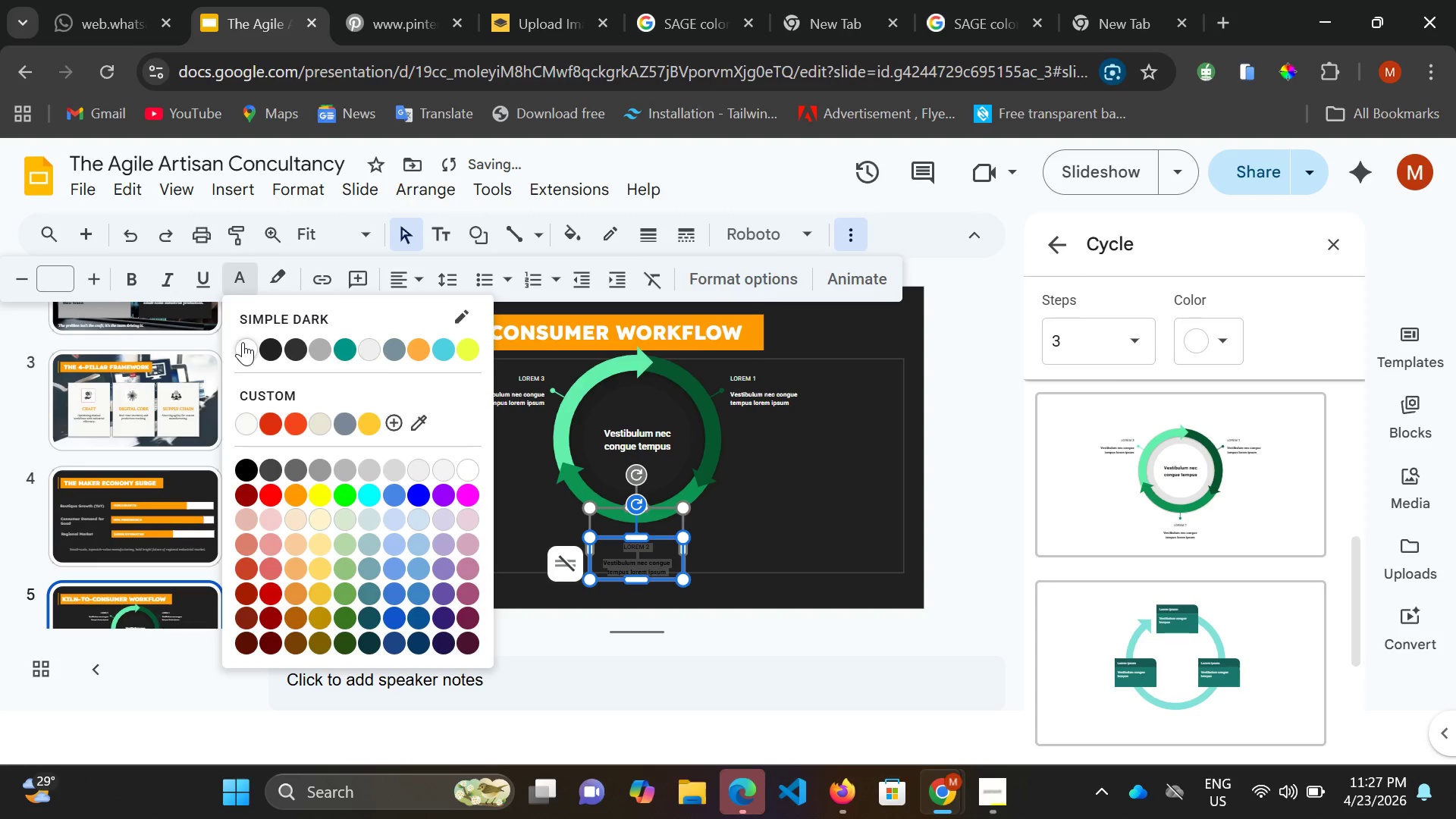 
left_click([243, 342])
 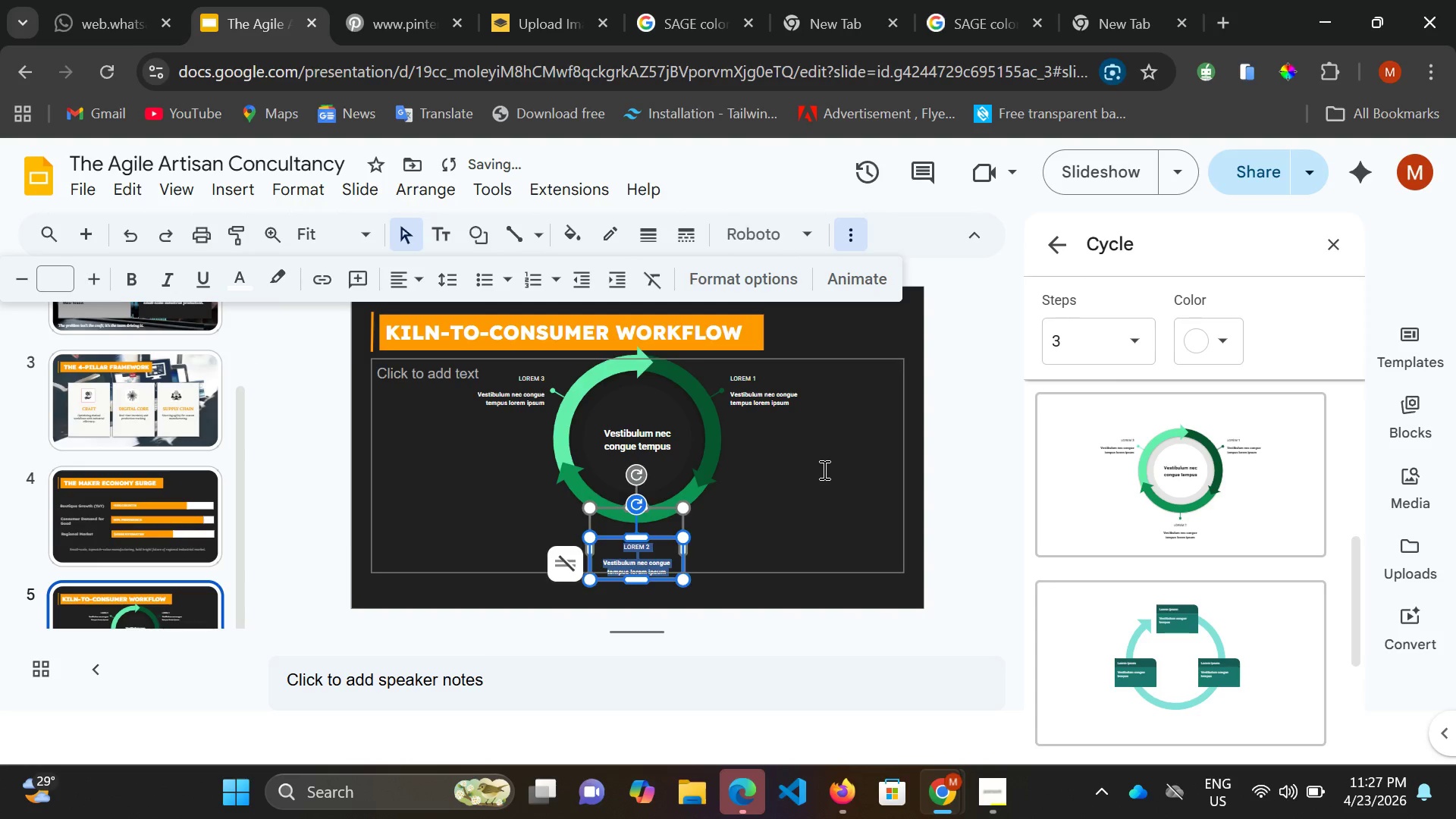 
left_click([823, 469])
 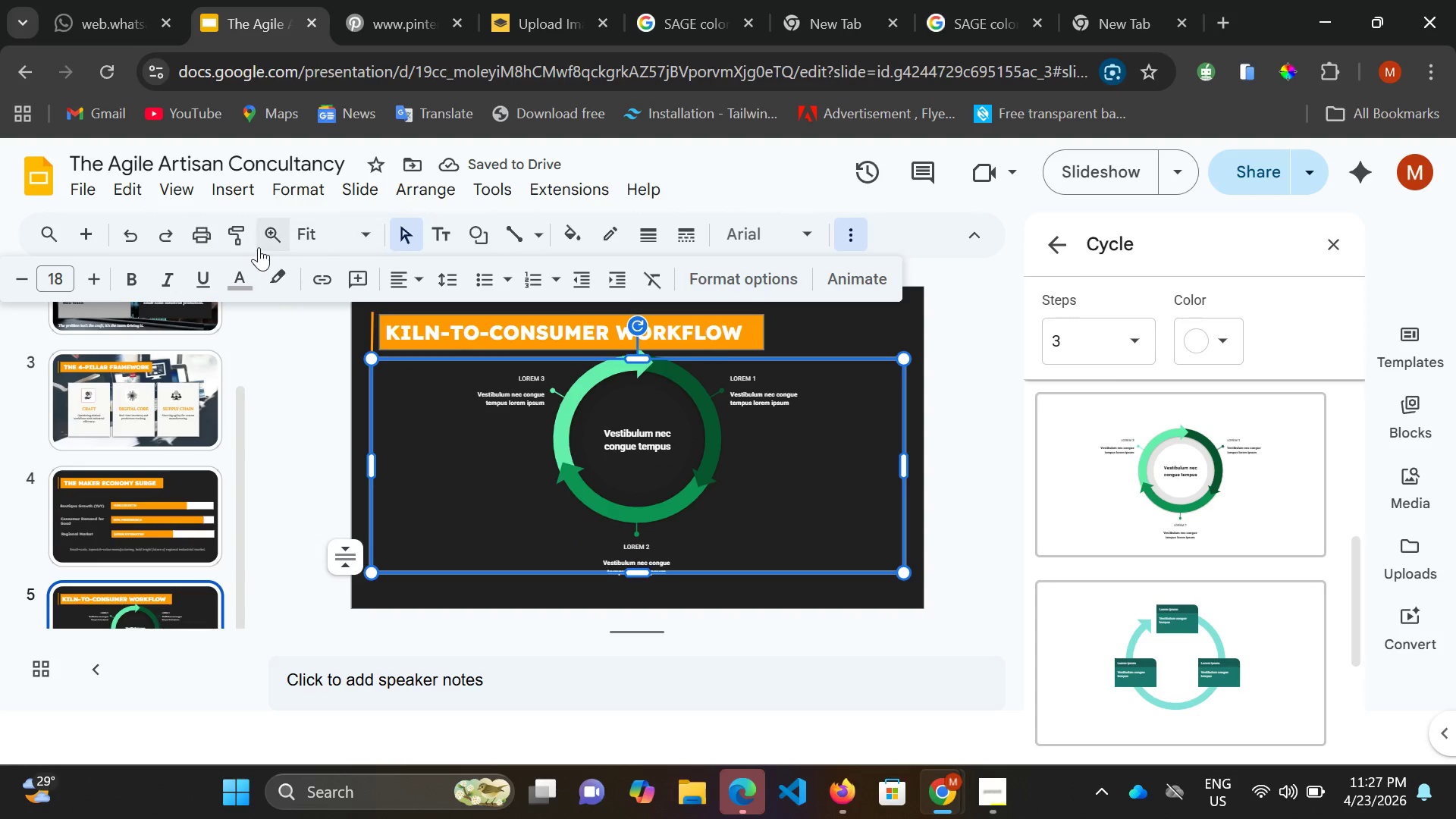 
wait(6.44)
 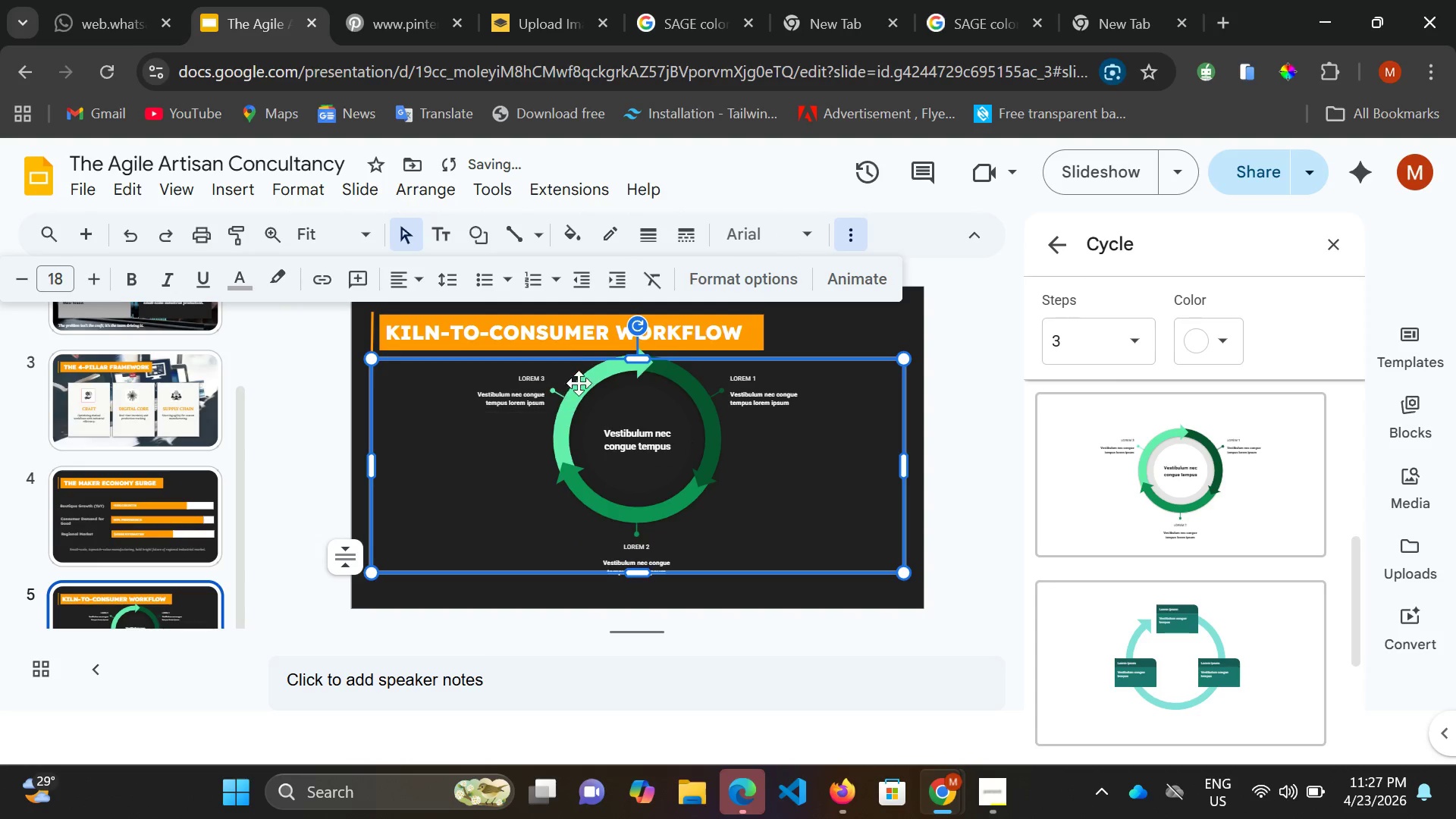 
double_click([273, 237])
 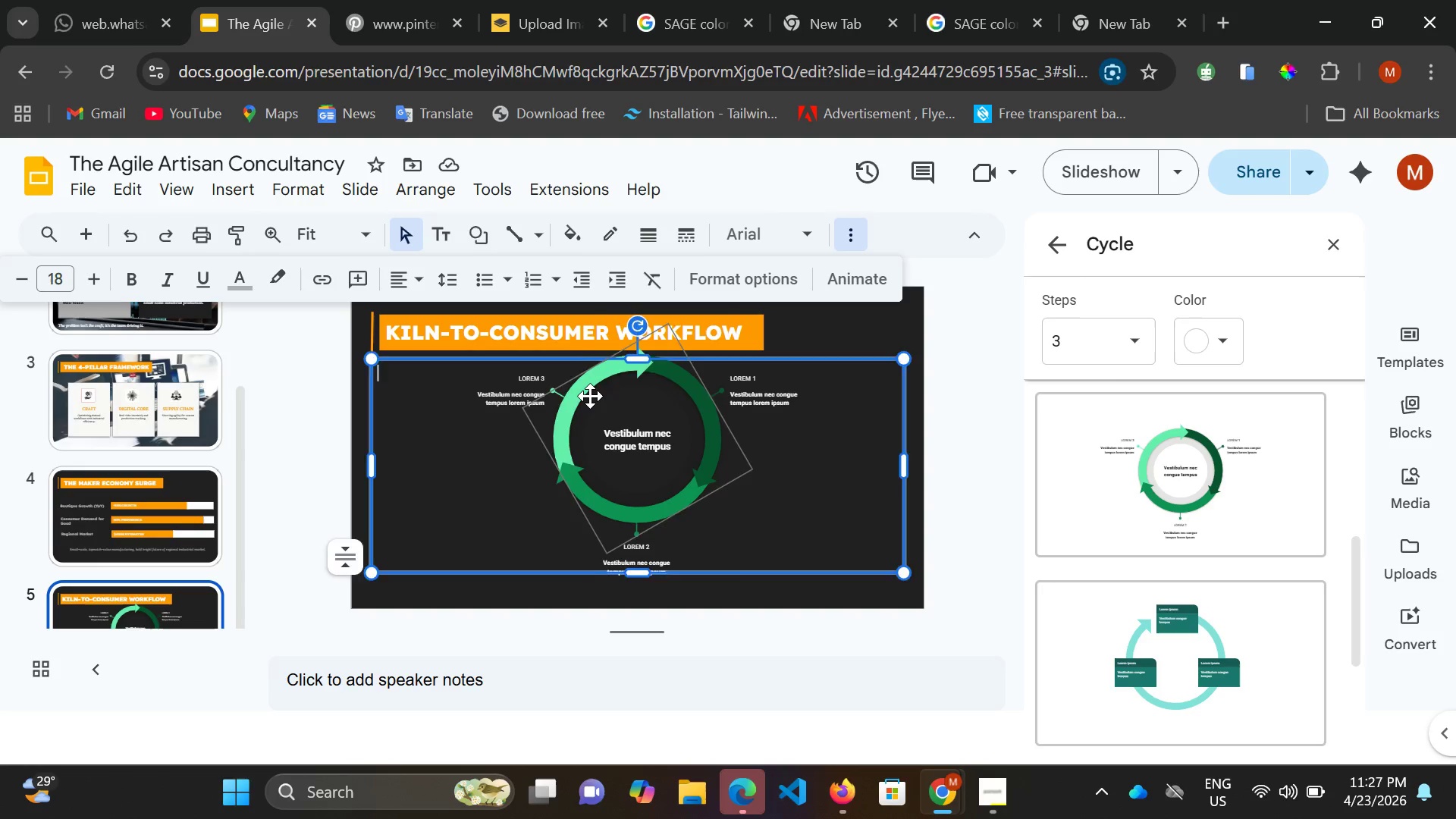 
left_click([590, 396])
 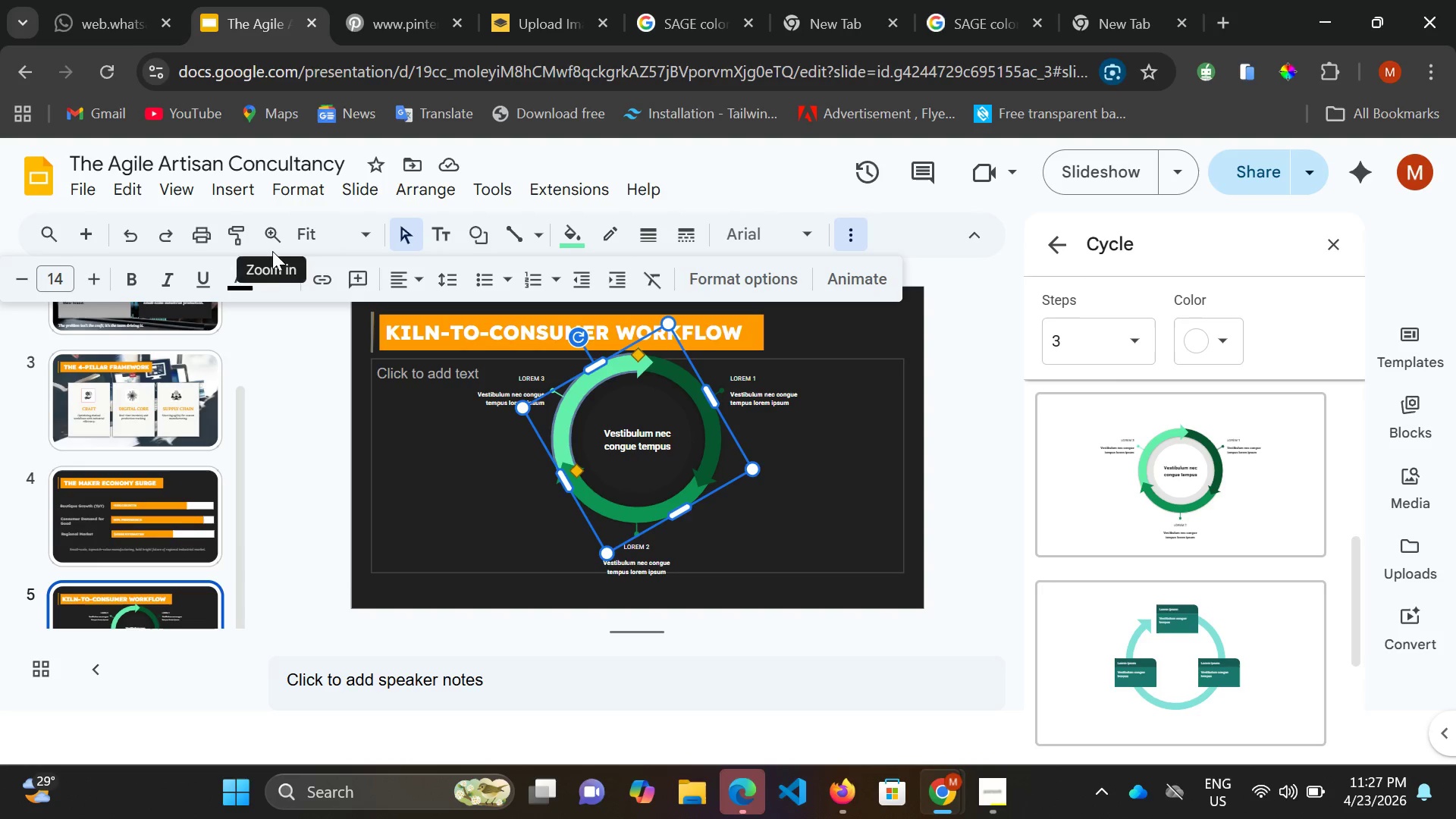 
left_click([281, 240])
 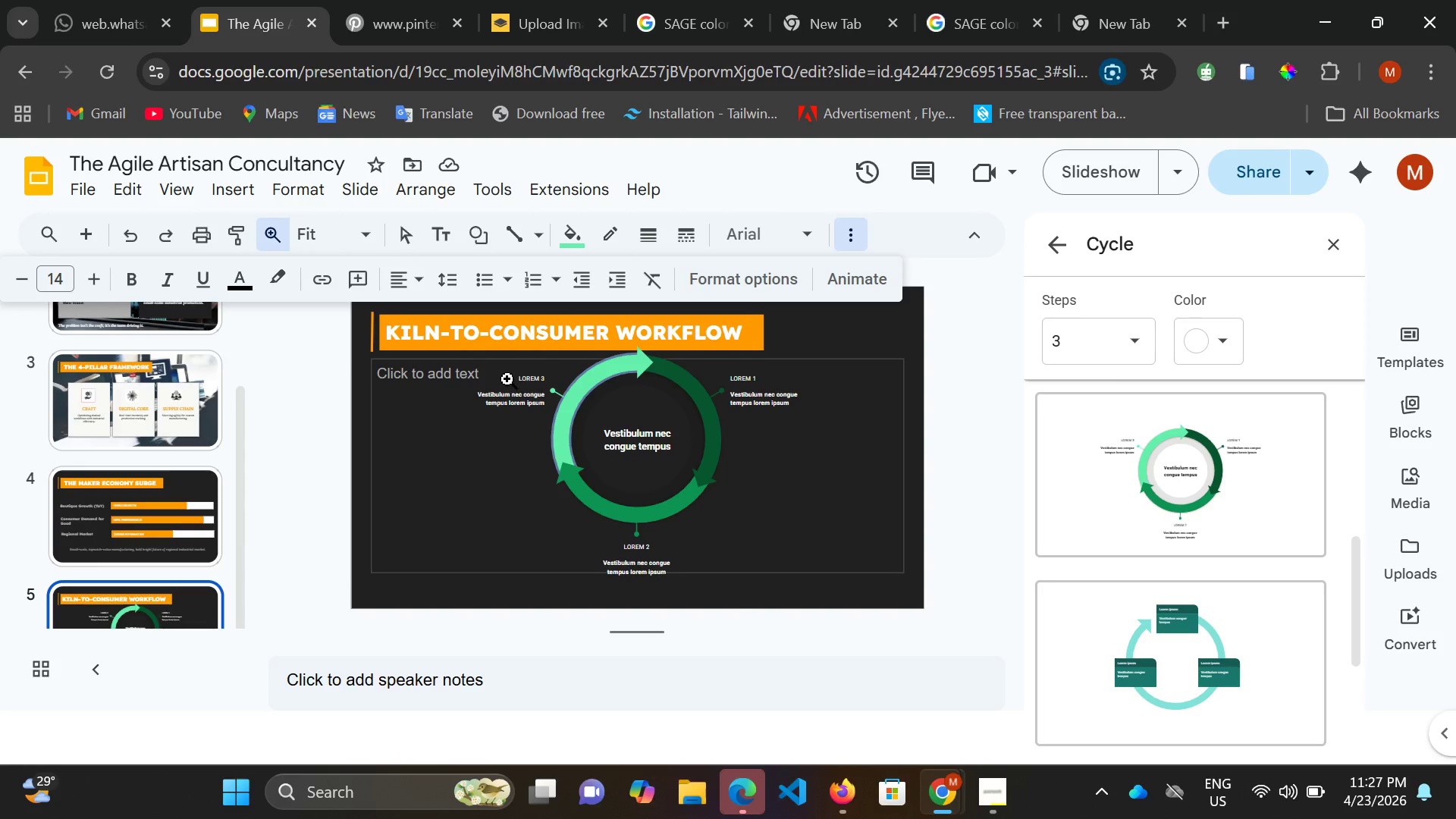 
double_click([507, 379])
 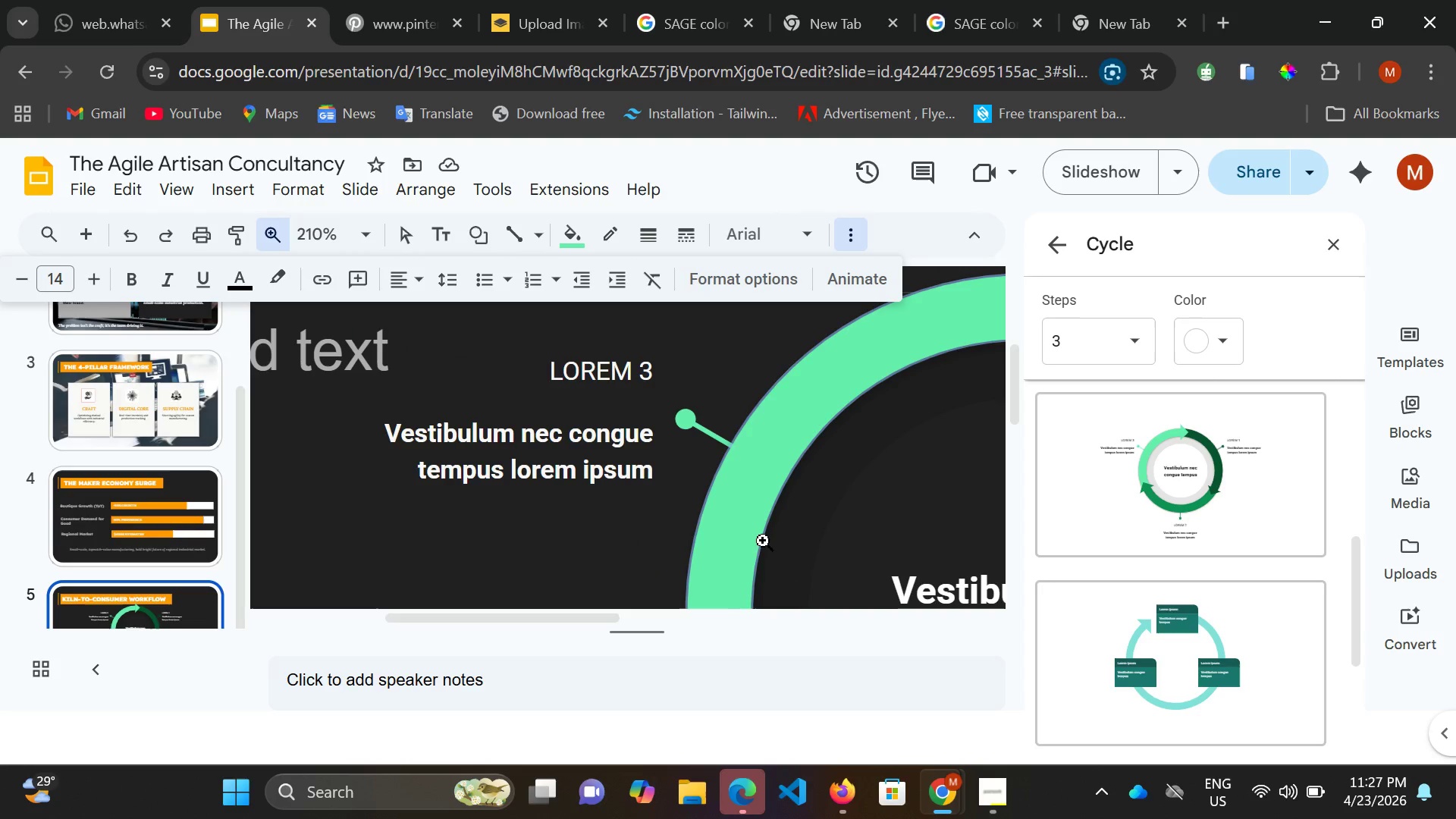 
scroll: coordinate [777, 516], scroll_direction: down, amount: 4.0
 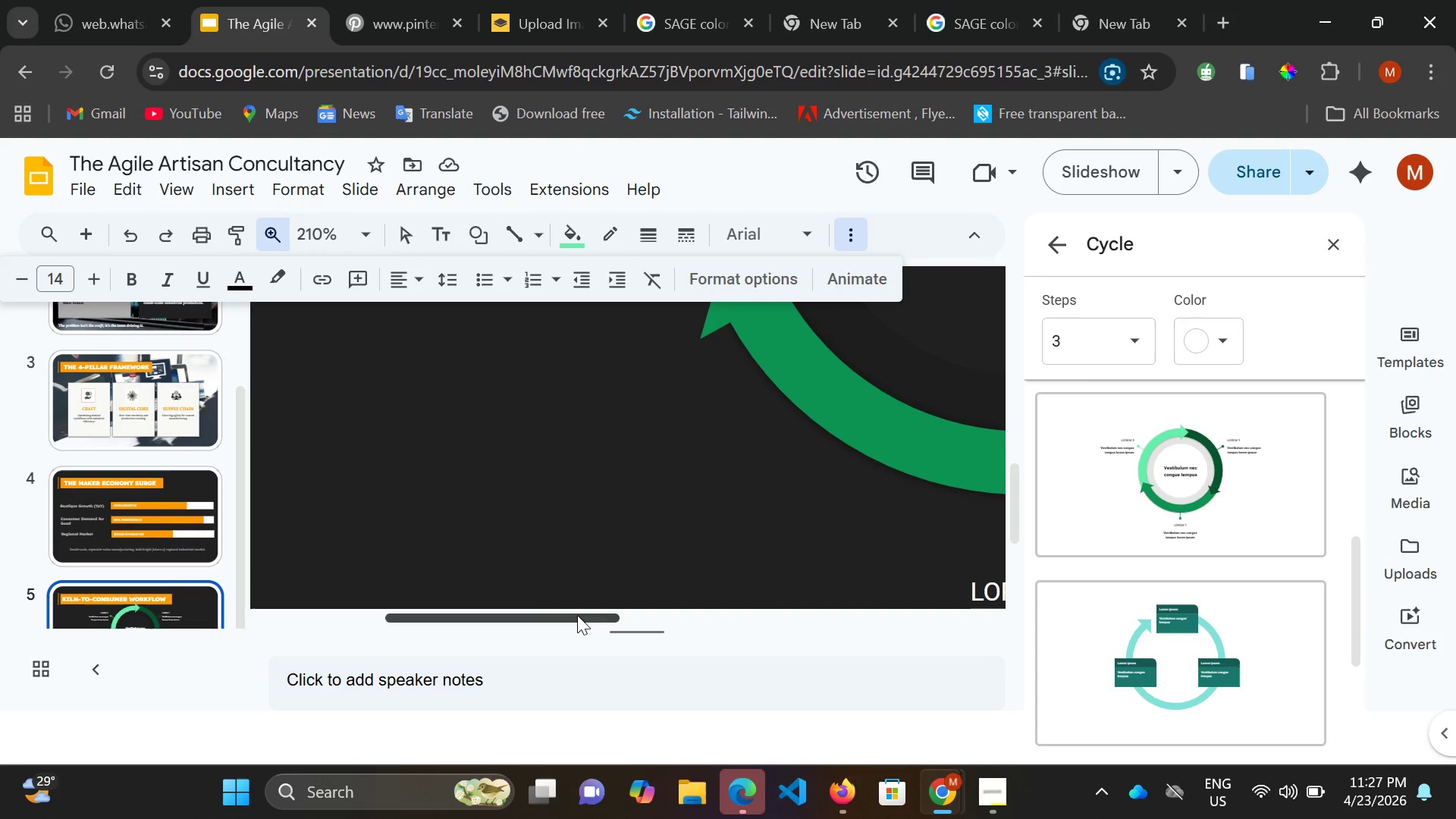 
left_click([577, 615])
 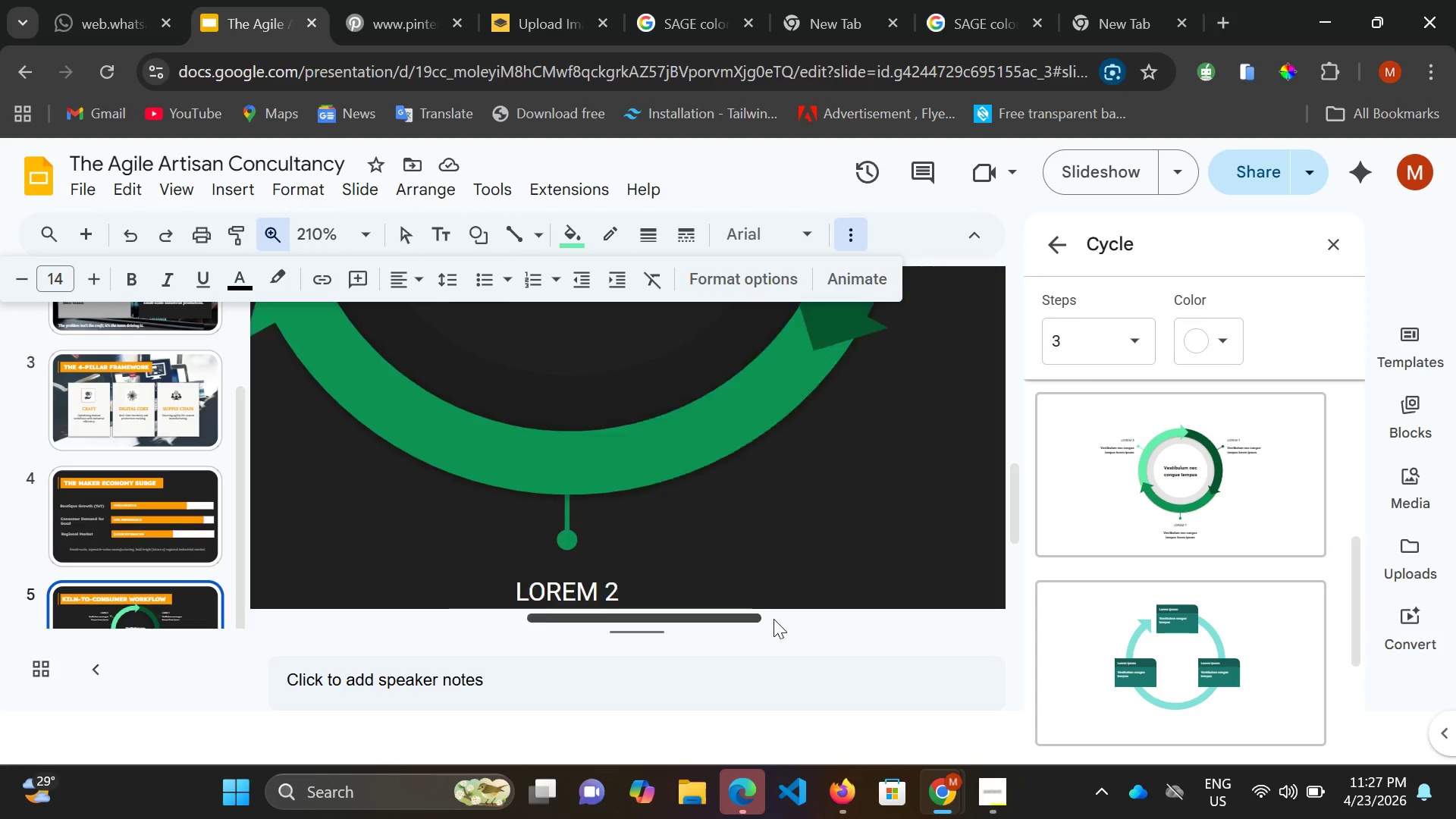 
left_click_drag(start_coordinate=[577, 615], to_coordinate=[639, 617])
 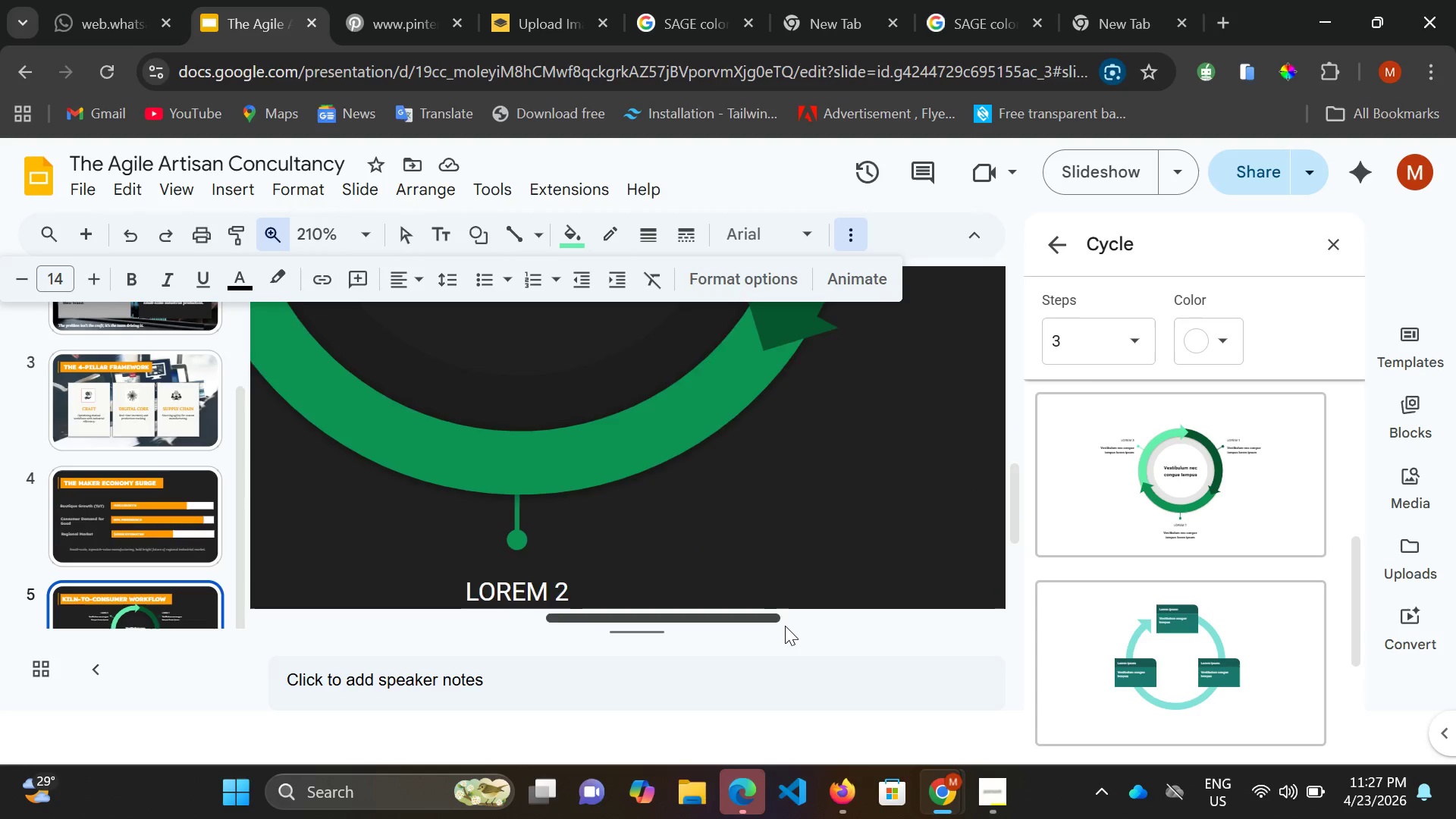 
left_click_drag(start_coordinate=[678, 618], to_coordinate=[789, 626])
 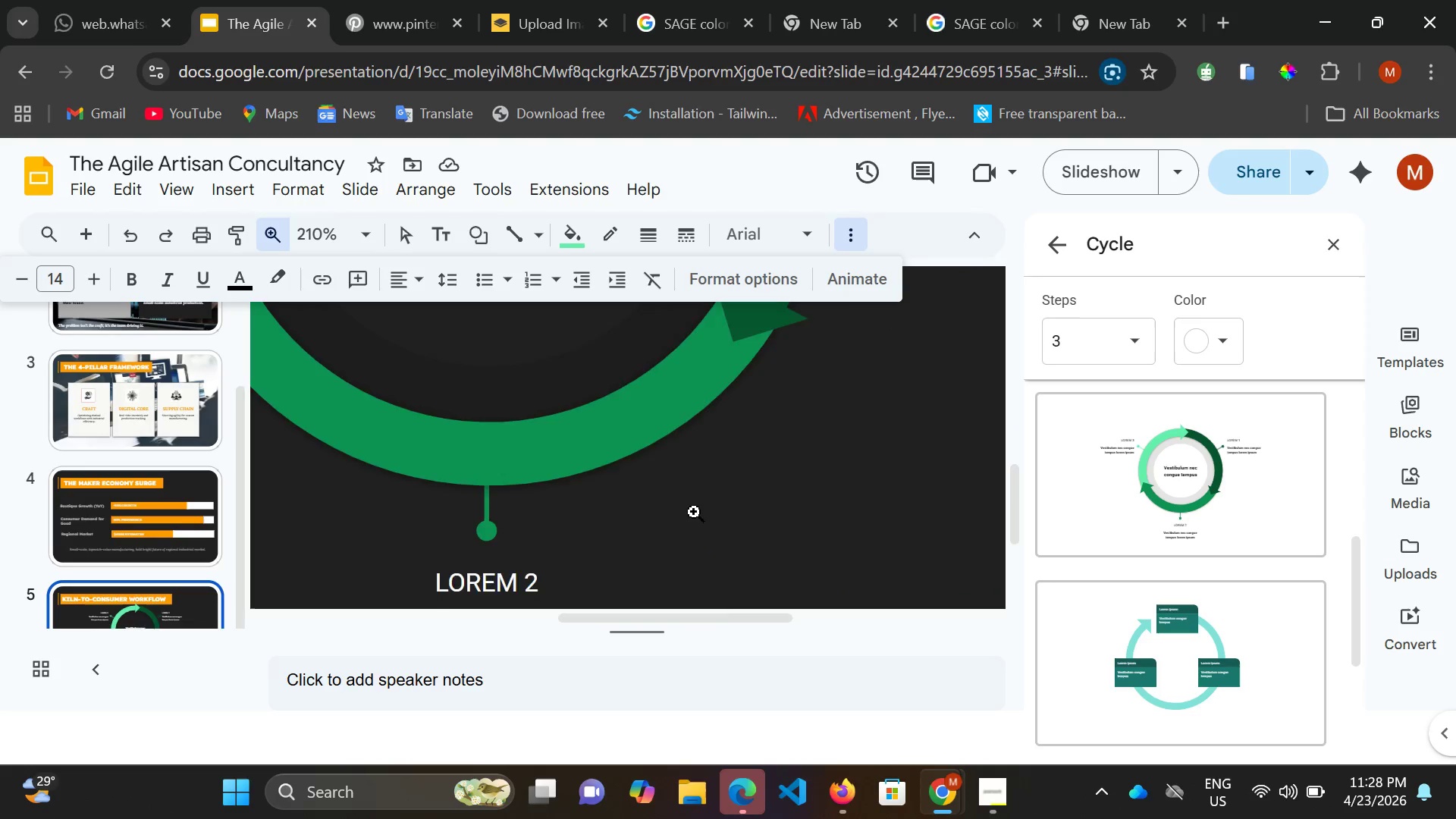 
scroll: coordinate [694, 512], scroll_direction: down, amount: 3.0
 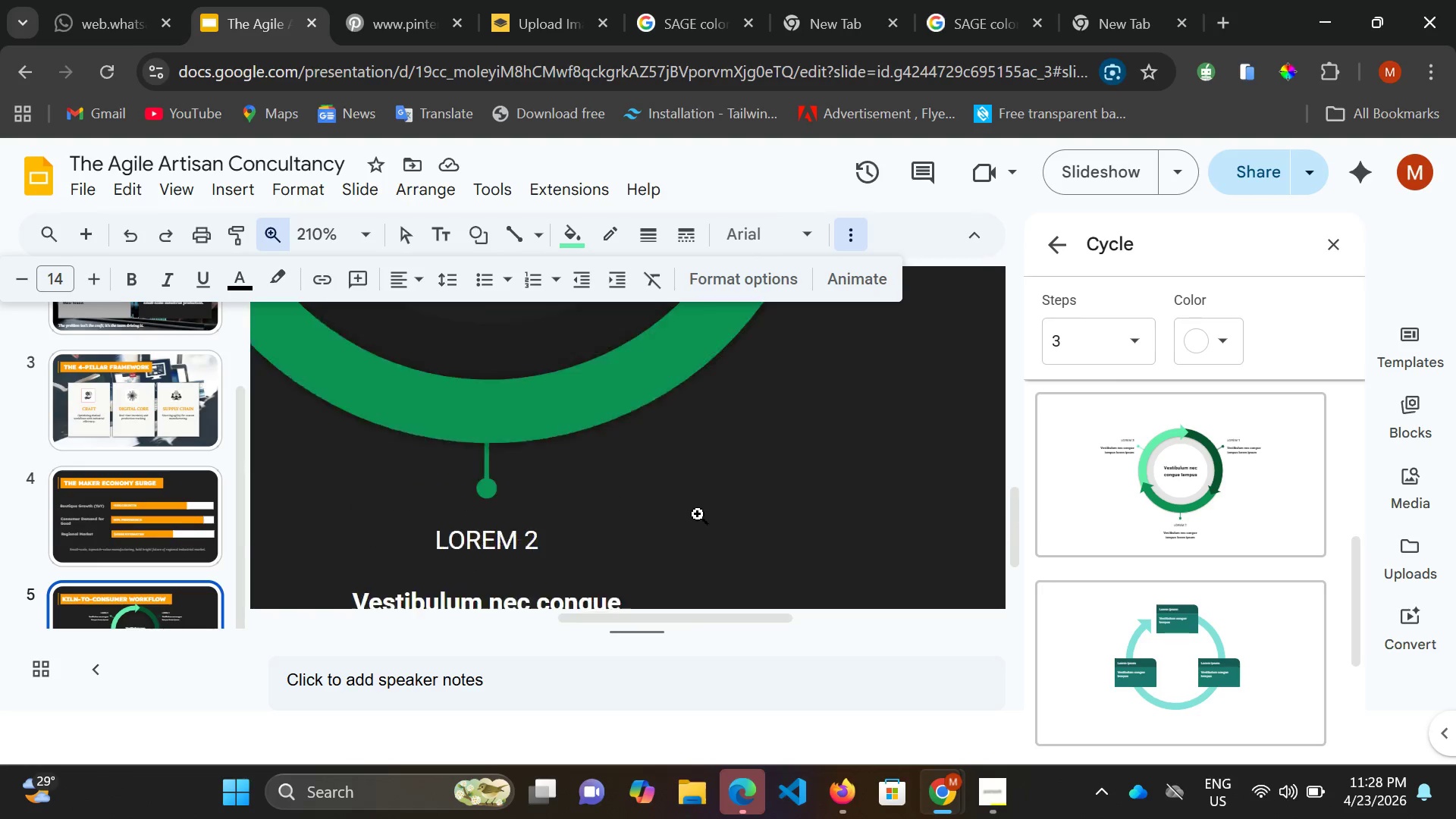 
scroll: coordinate [789, 485], scroll_direction: up, amount: 5.0
 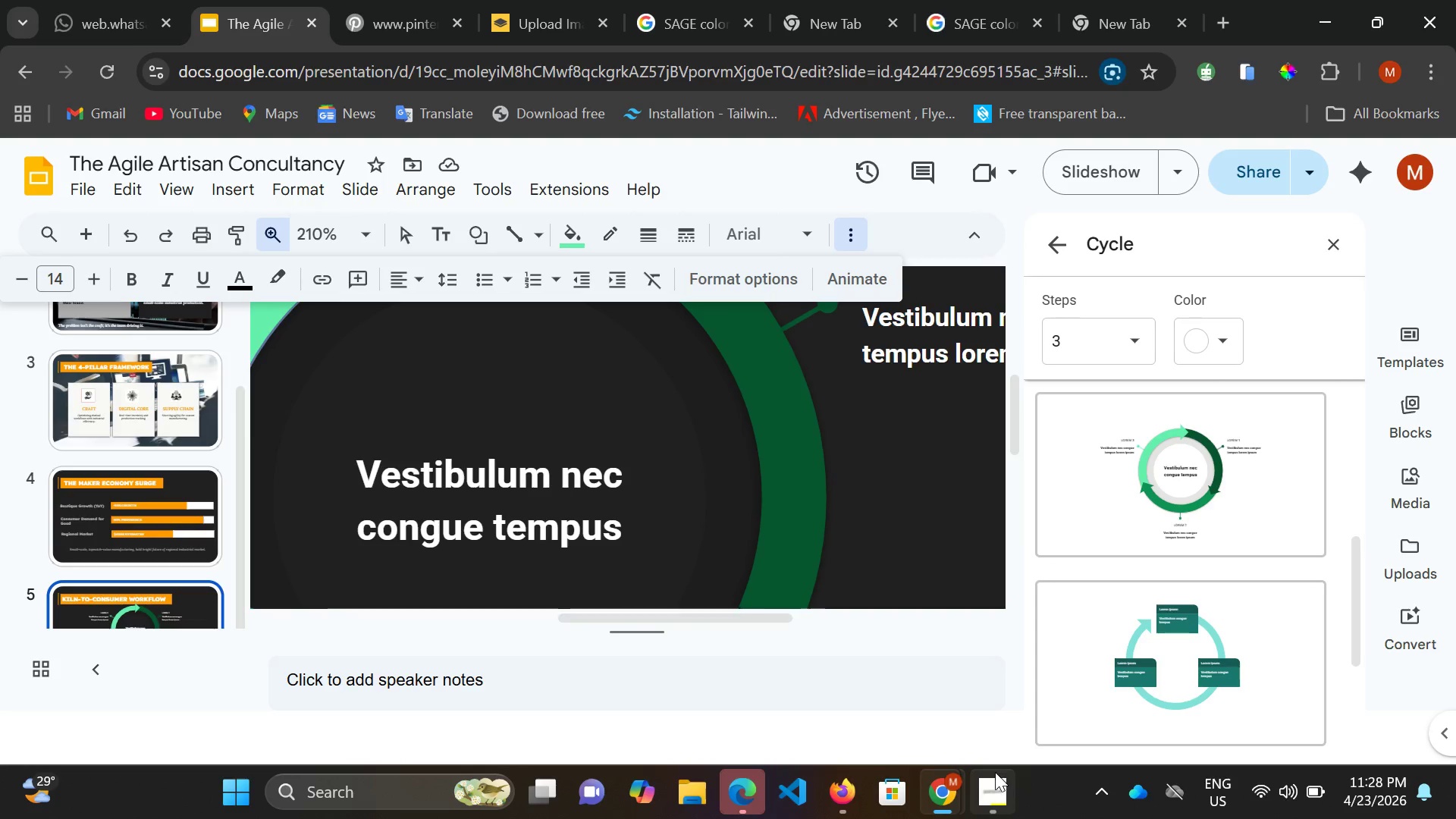 
wait(6.56)
 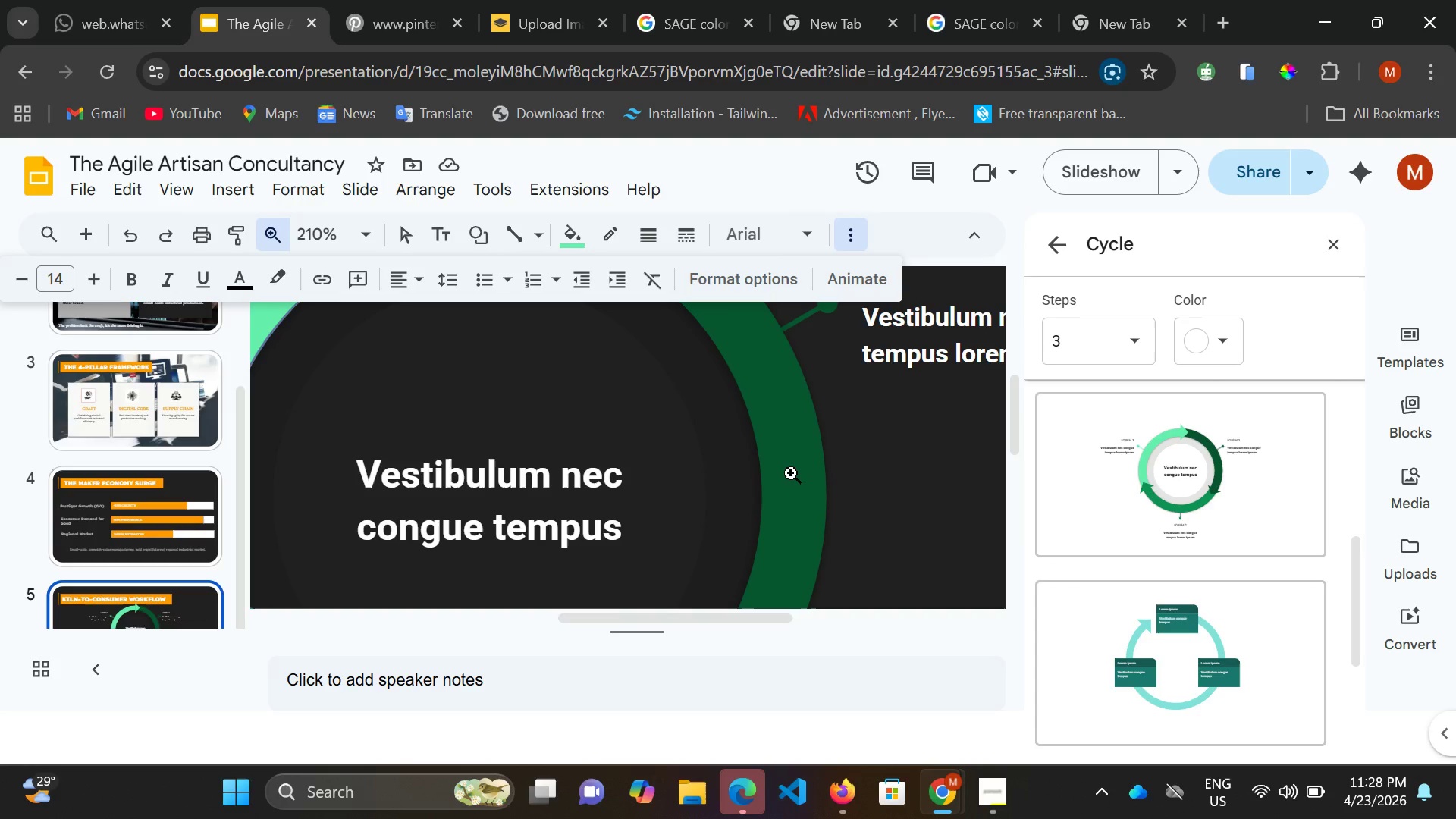 
double_click([943, 695])